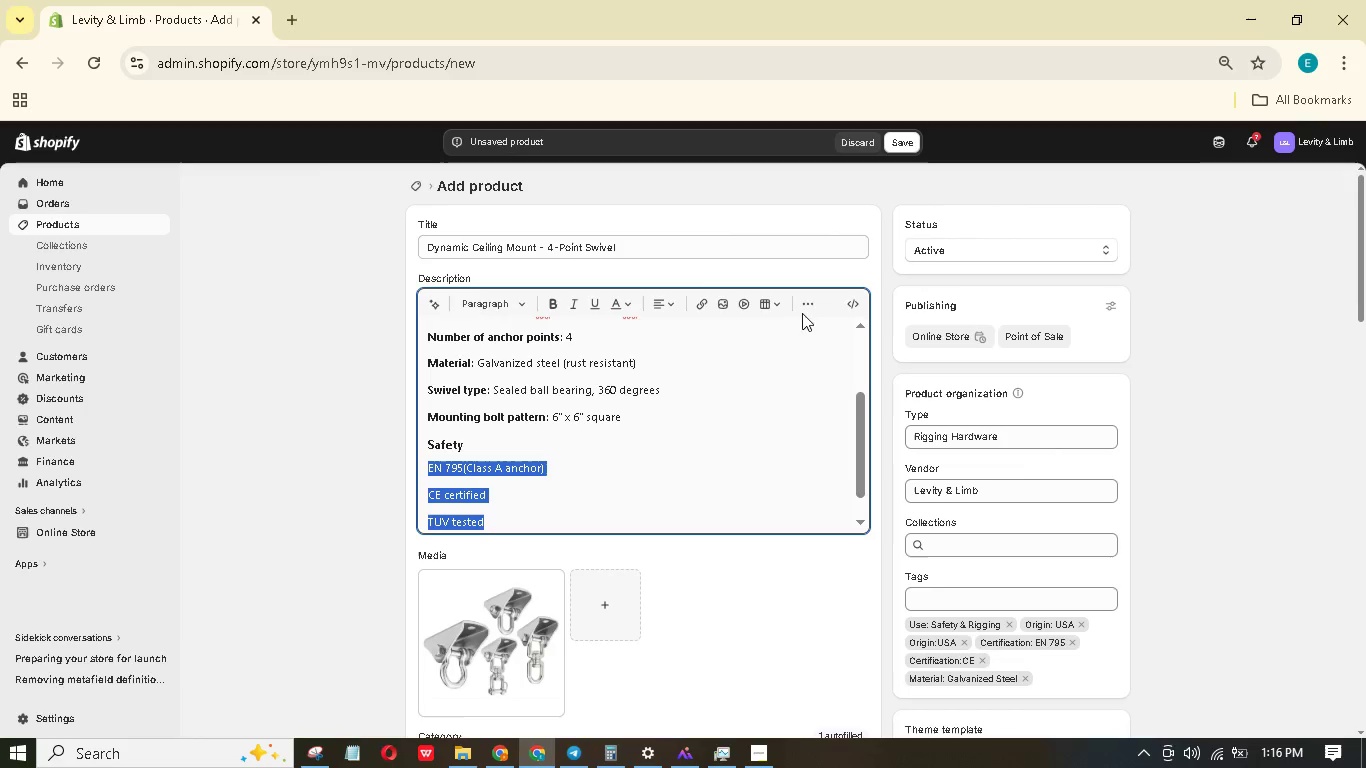 
left_click([802, 310])
 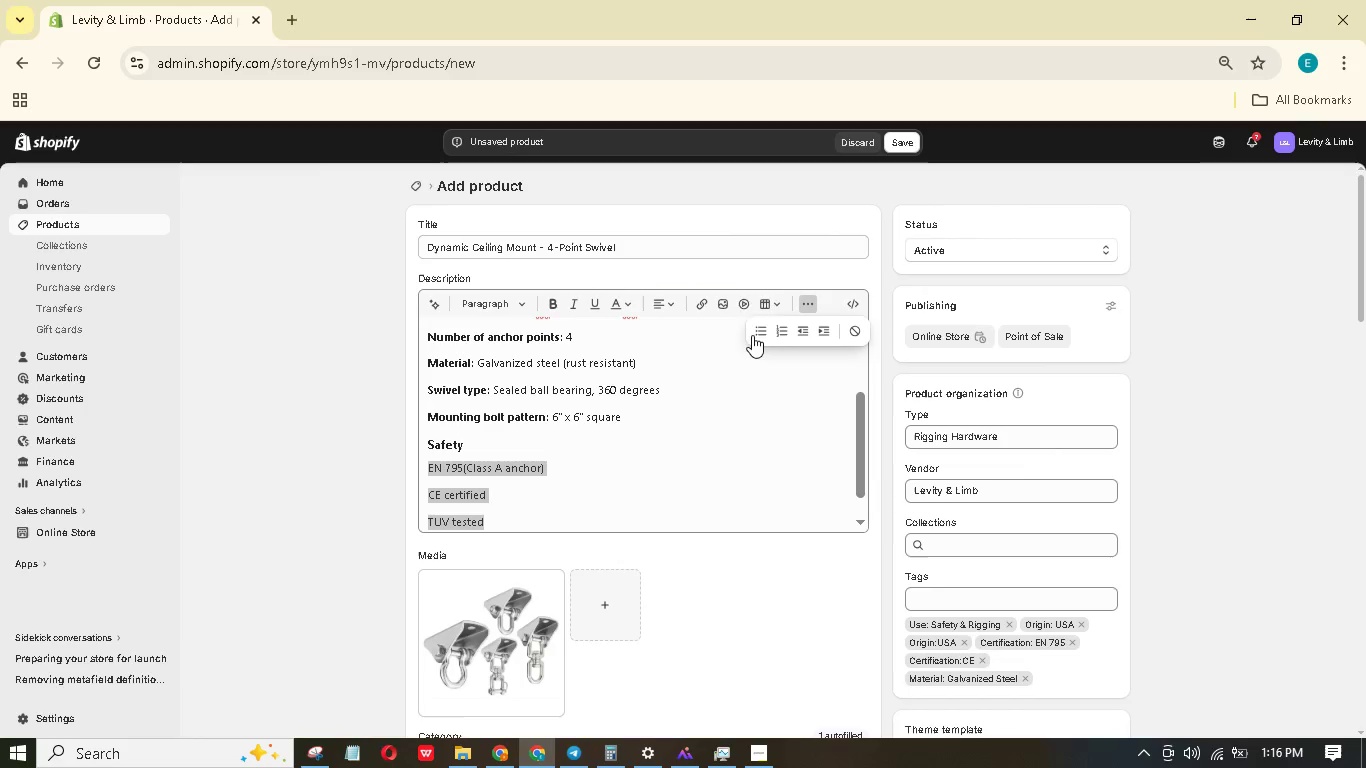 
left_click([757, 332])
 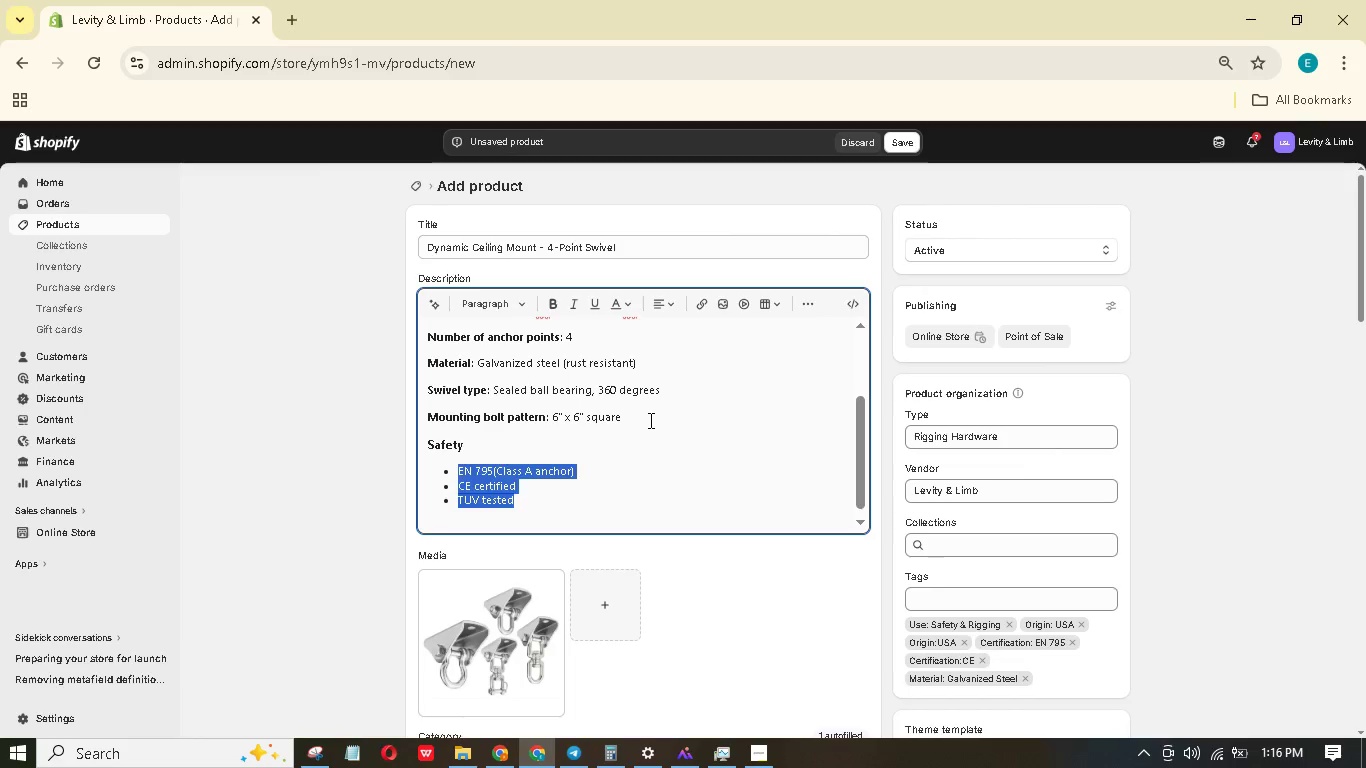 
left_click_drag(start_coordinate=[646, 421], to_coordinate=[421, 418])
 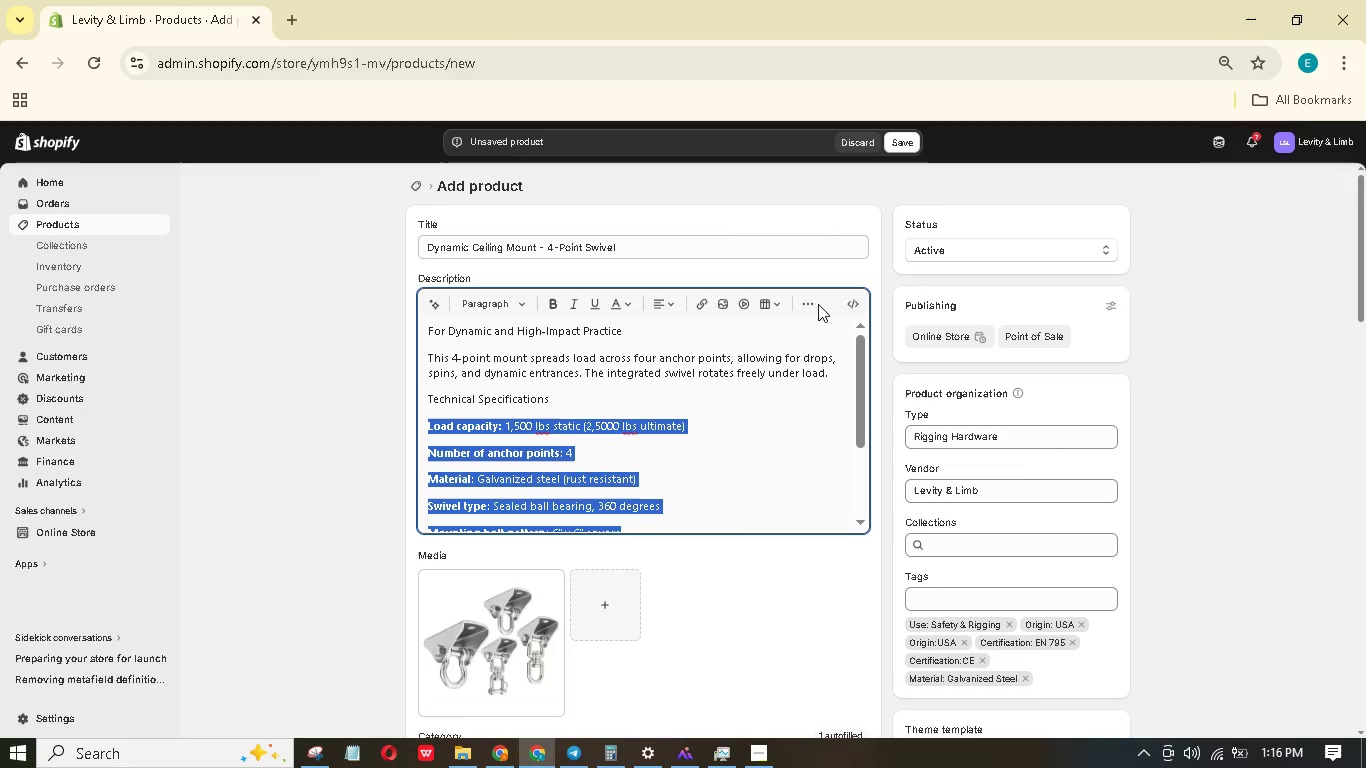 
scroll: coordinate [473, 410], scroll_direction: up, amount: 2.0
 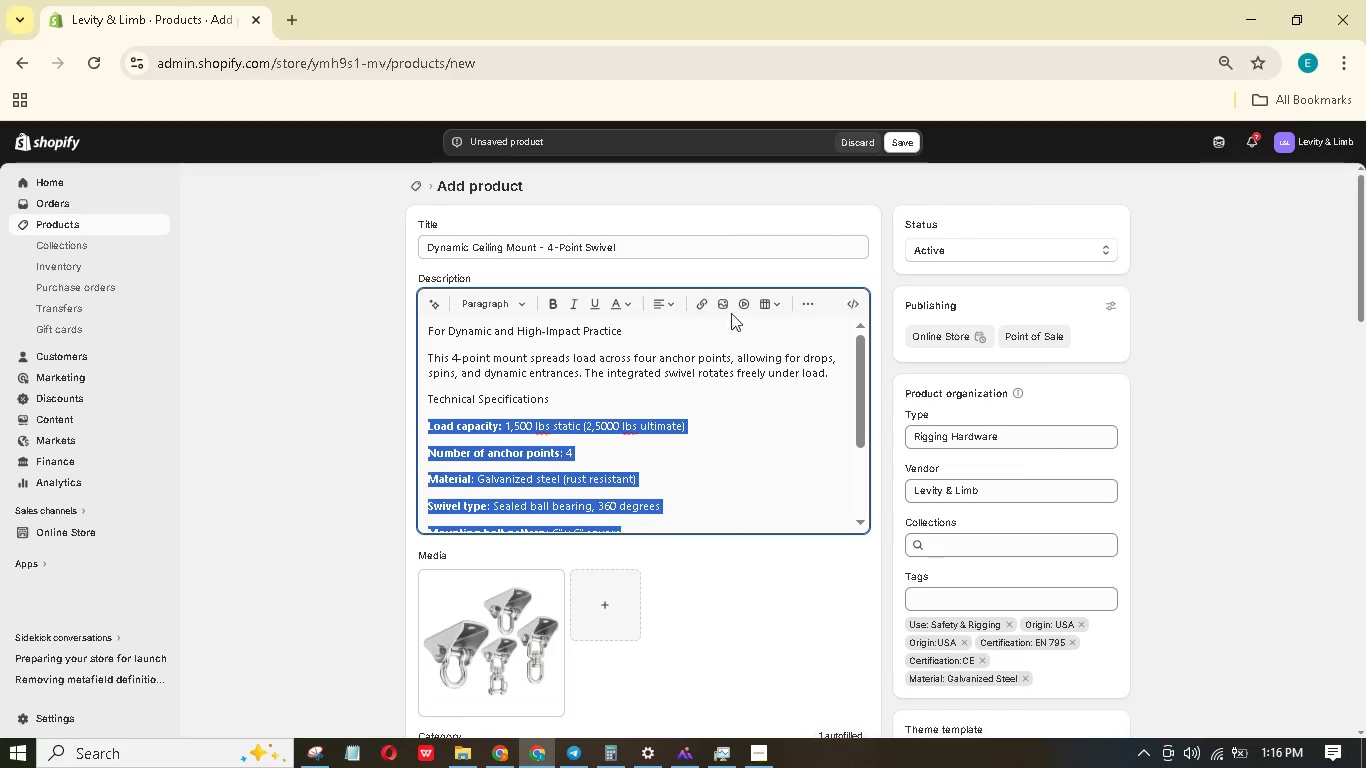 
left_click([818, 304])
 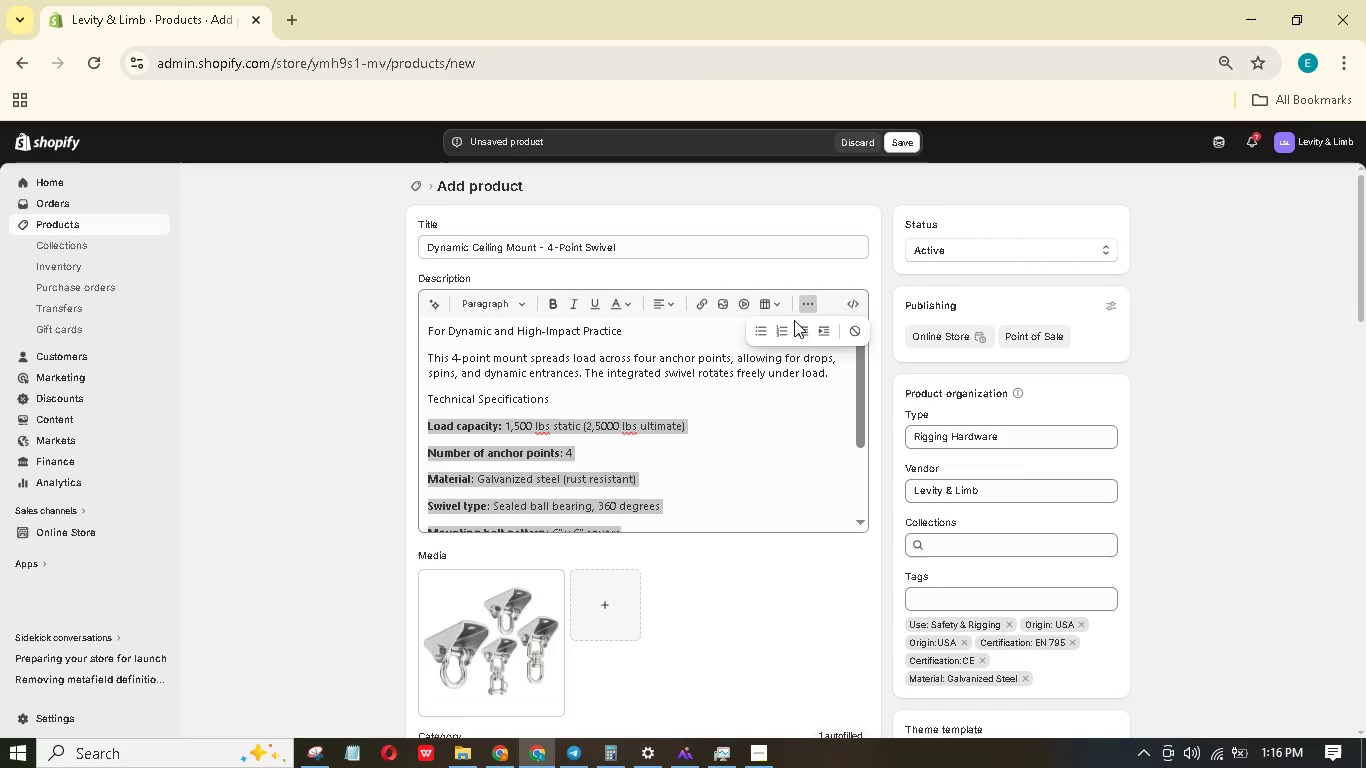 
left_click([765, 325])
 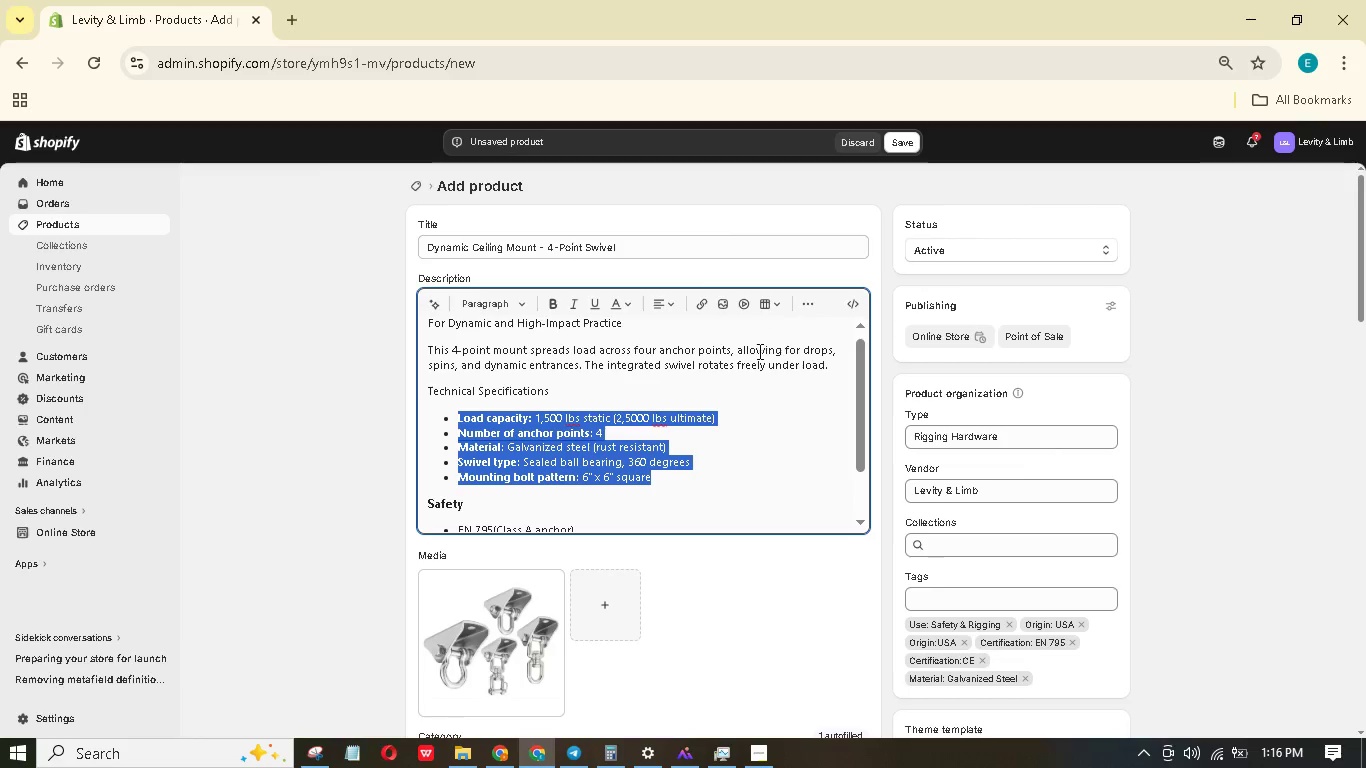 
left_click([755, 425])
 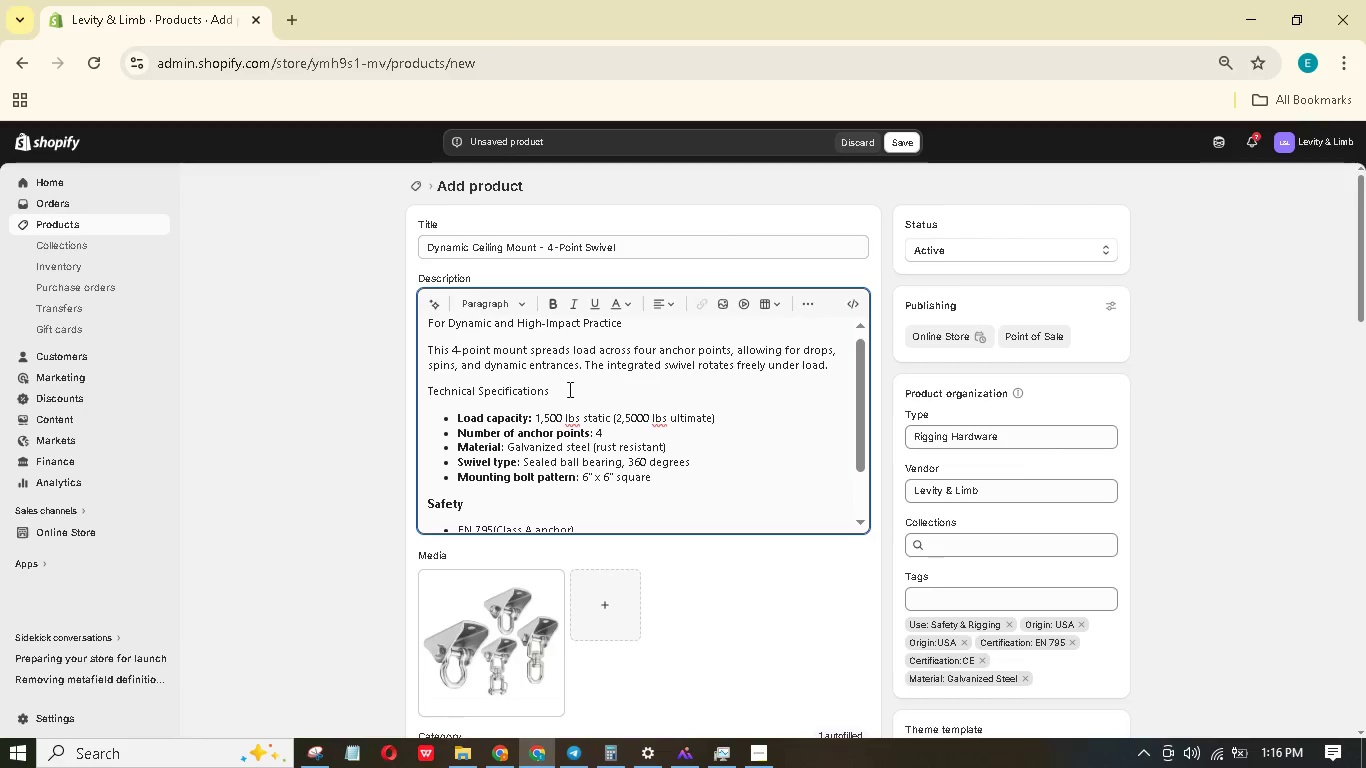 
left_click_drag(start_coordinate=[568, 382], to_coordinate=[418, 384])
 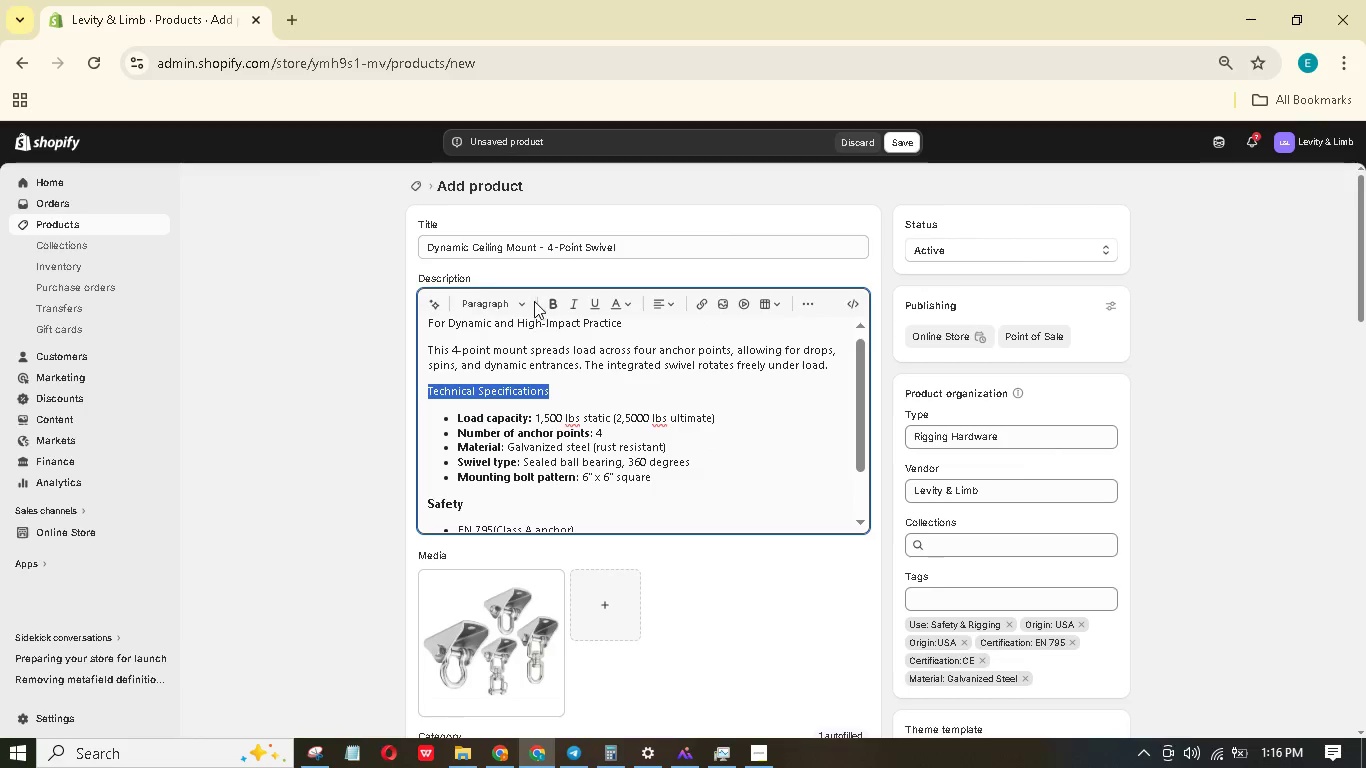 
left_click([528, 300])
 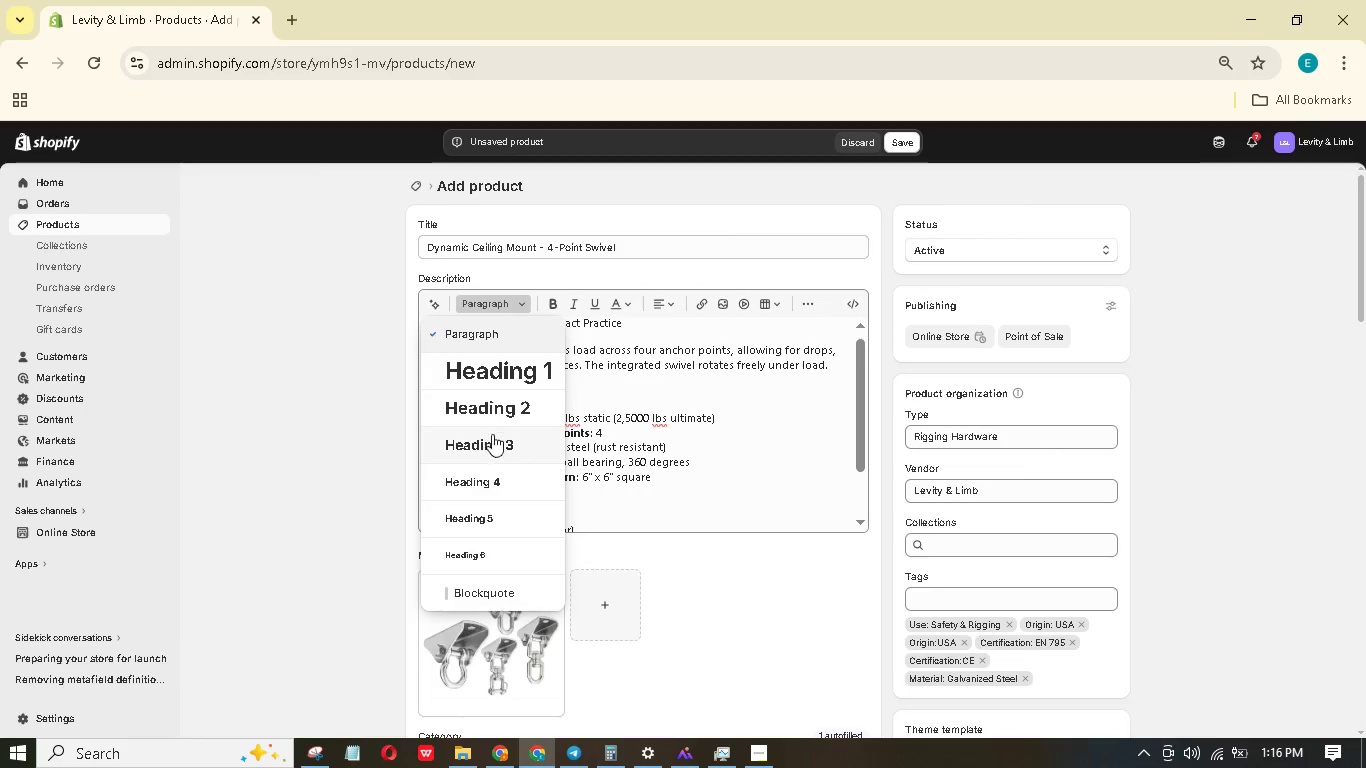 
left_click([492, 439])
 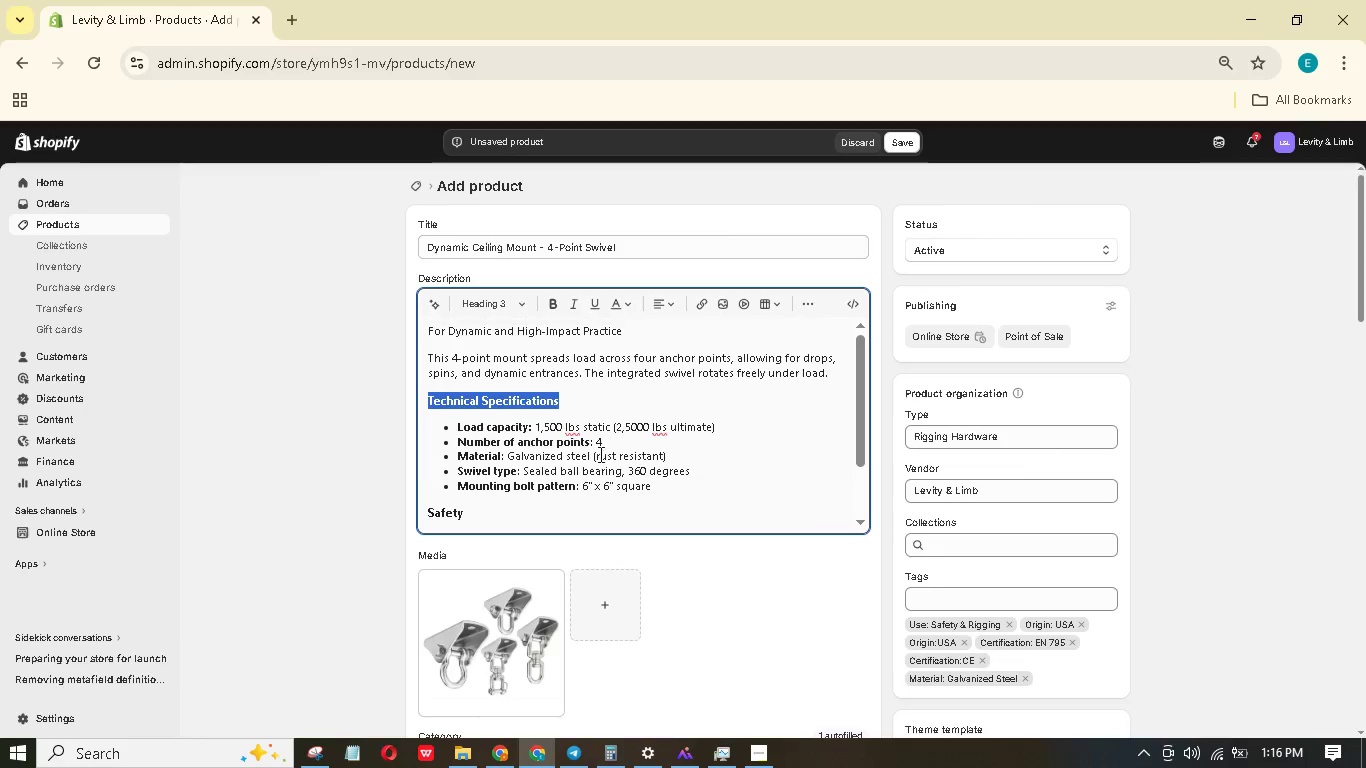 
scroll: coordinate [599, 454], scroll_direction: up, amount: 3.0
 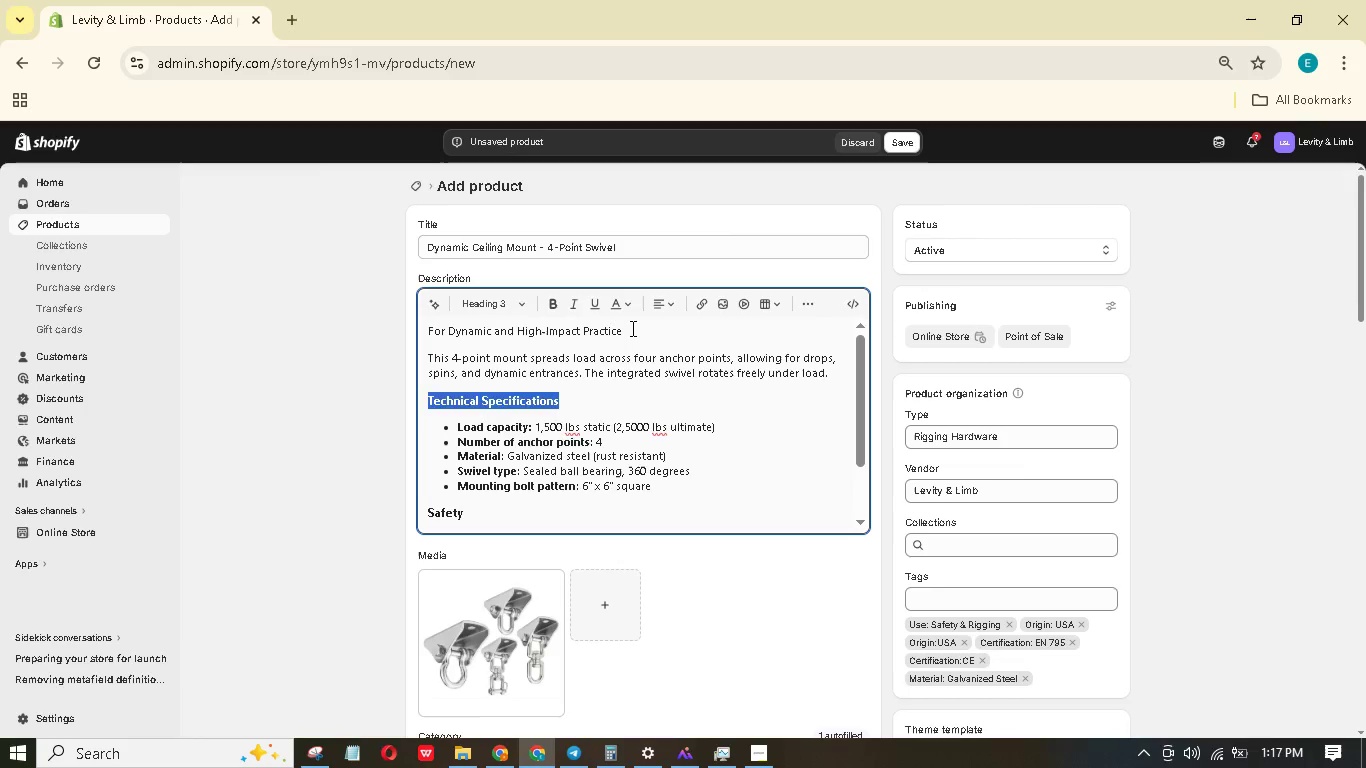 
left_click_drag(start_coordinate=[631, 328], to_coordinate=[286, 294])
 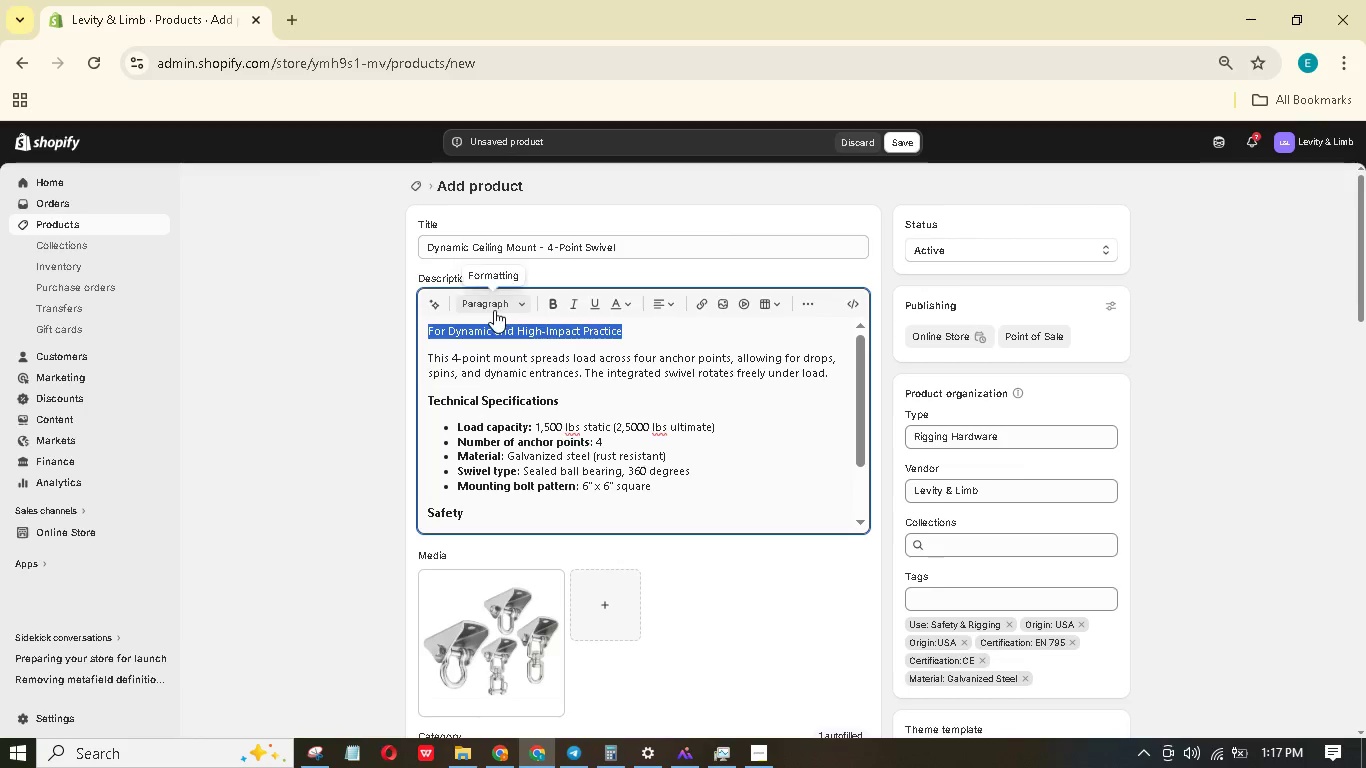 
left_click([494, 310])
 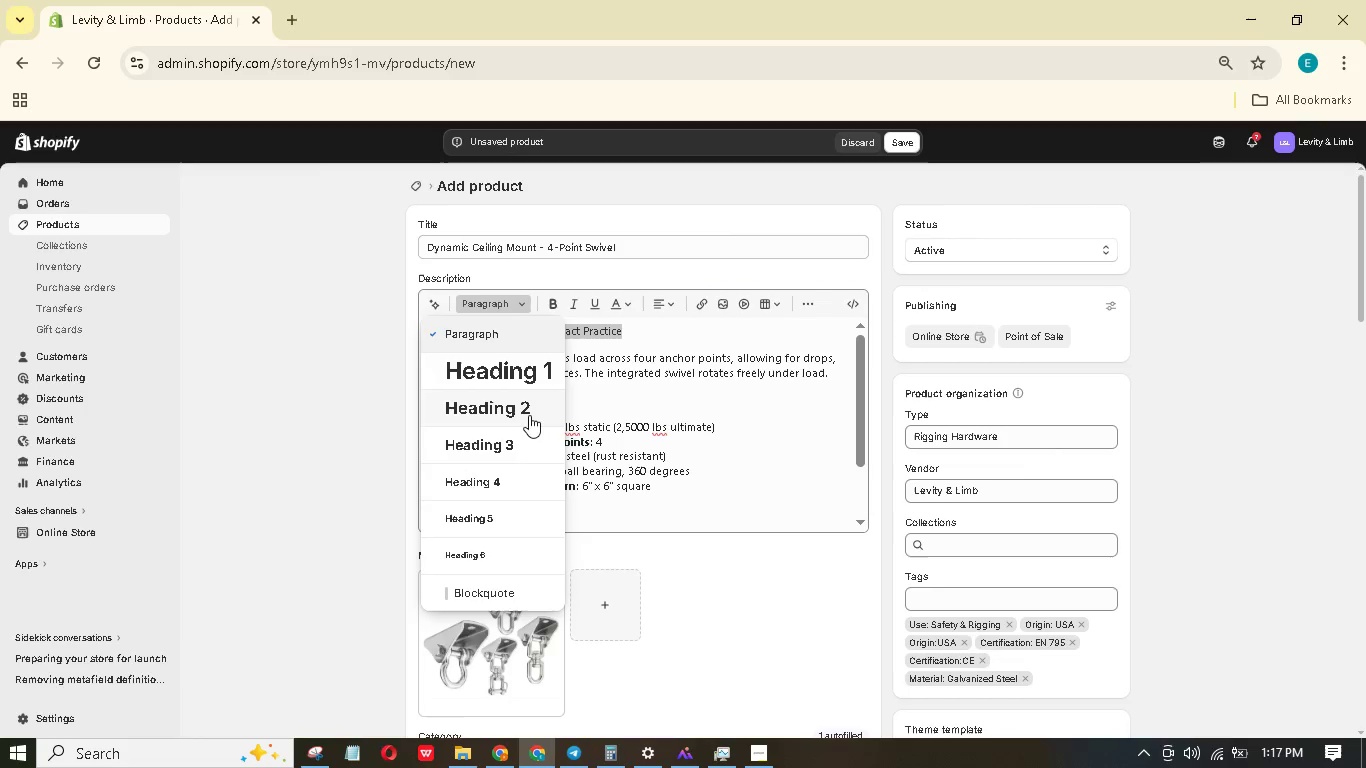 
left_click([525, 408])
 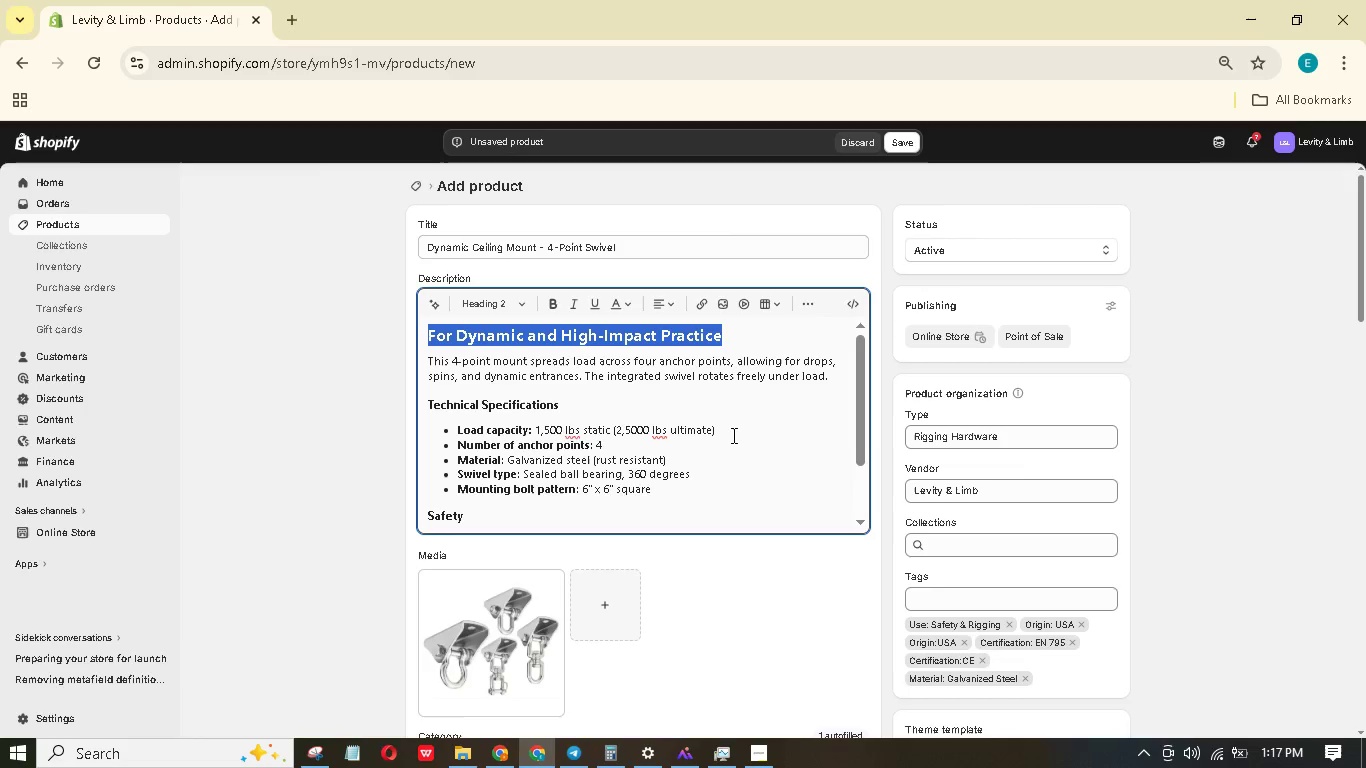 
scroll: coordinate [729, 436], scroll_direction: down, amount: 6.0
 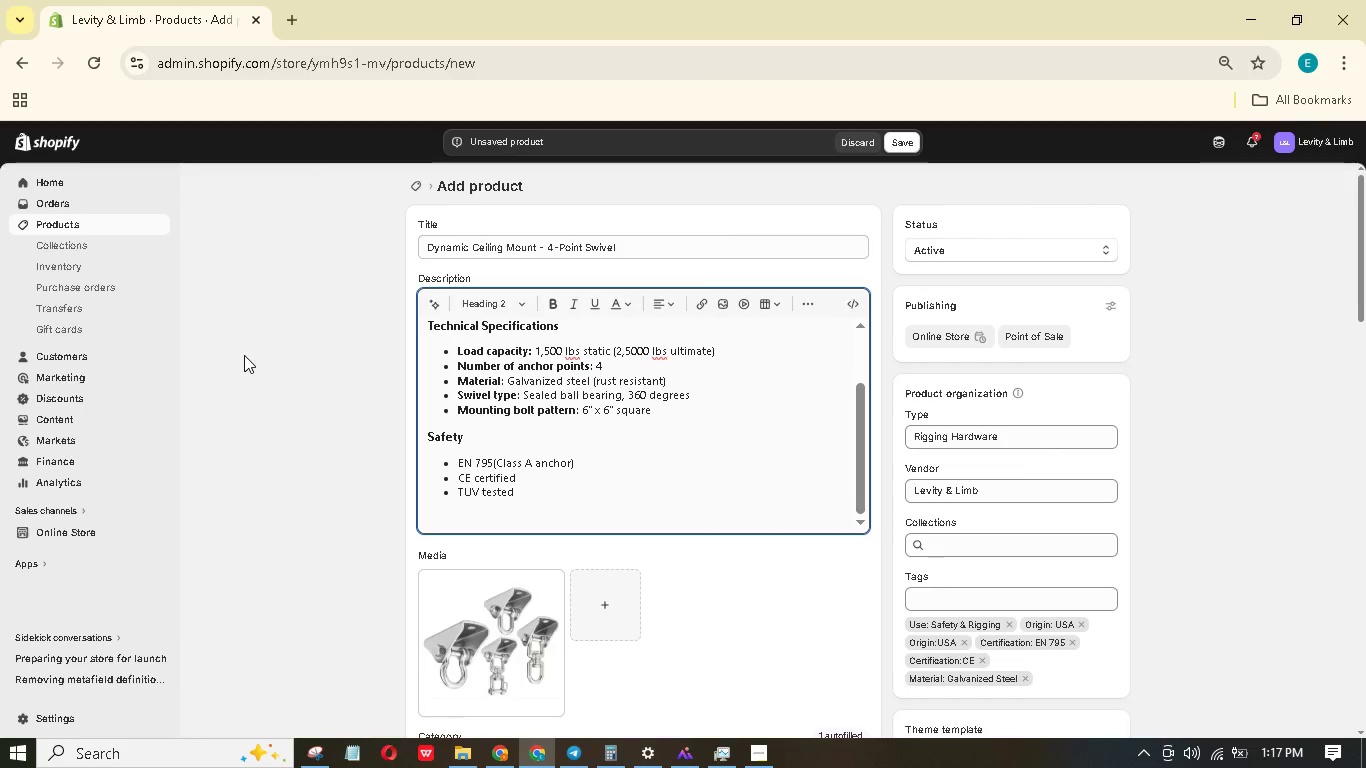 
wait(8.99)
 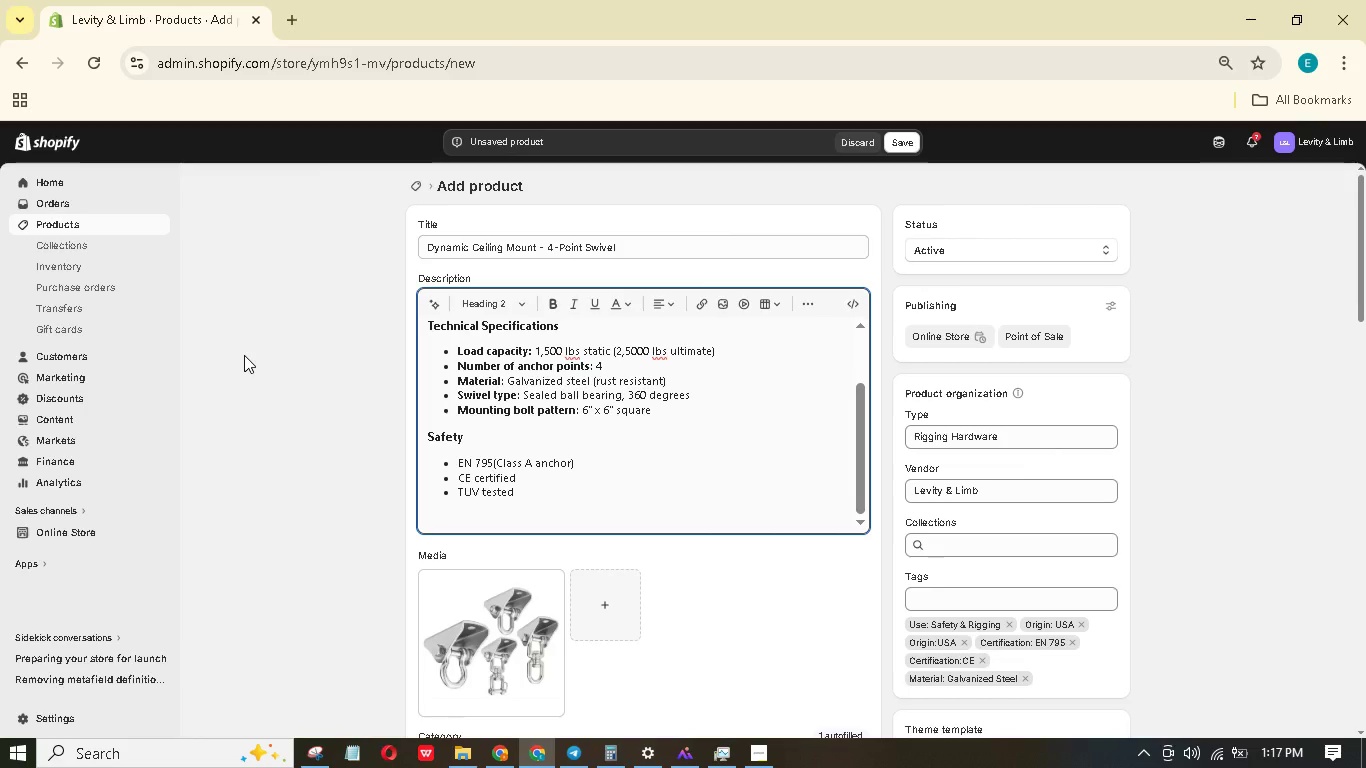 
scroll: coordinate [257, 389], scroll_direction: down, amount: 17.0
 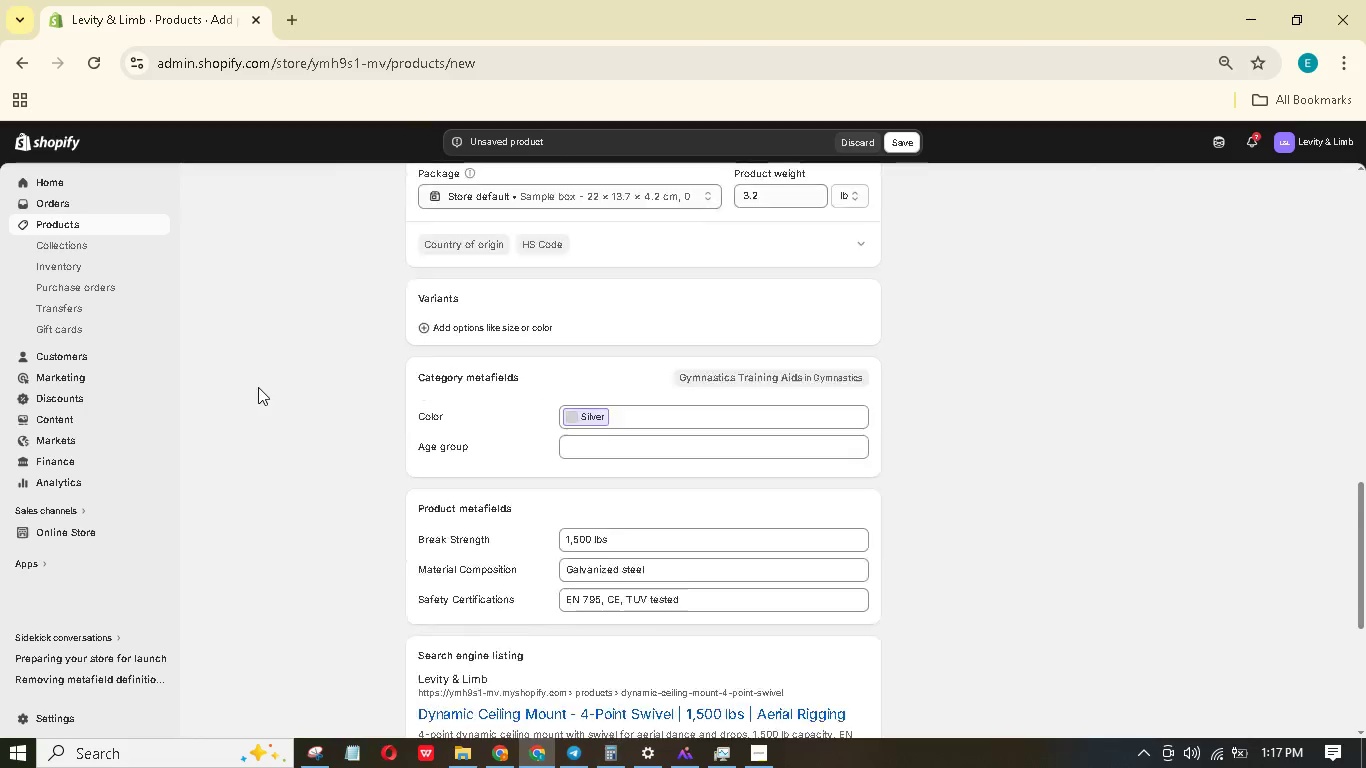 
scroll: coordinate [263, 379], scroll_direction: up, amount: 16.0
 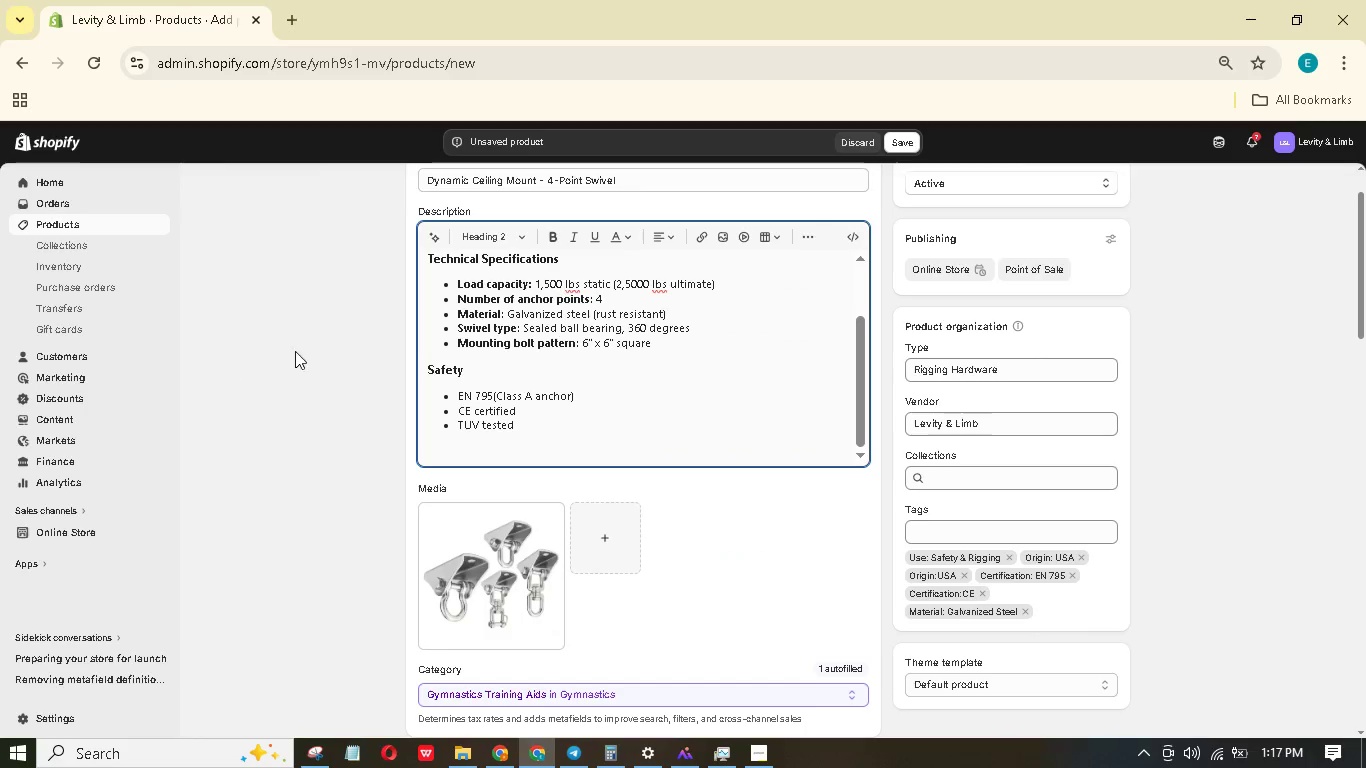 
left_click([462, 553])
 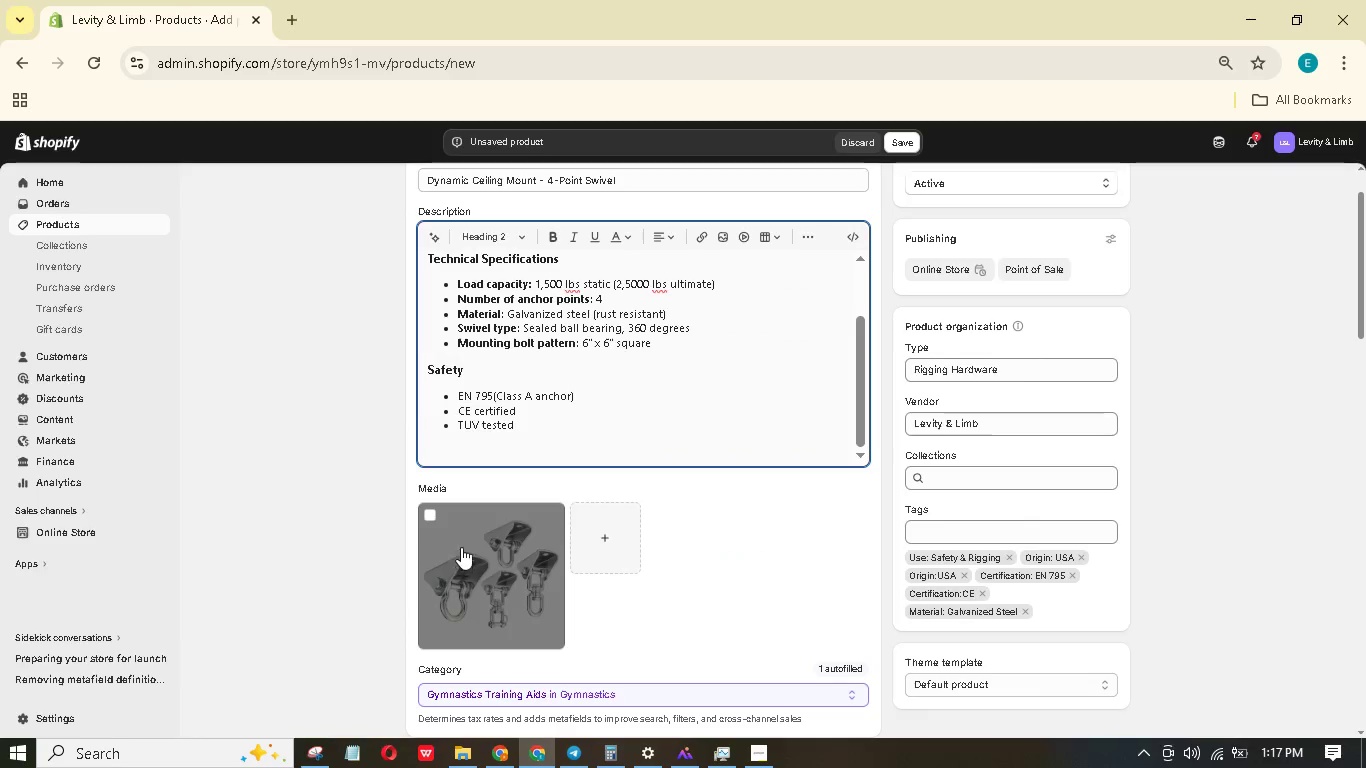 
mouse_move([547, 526])
 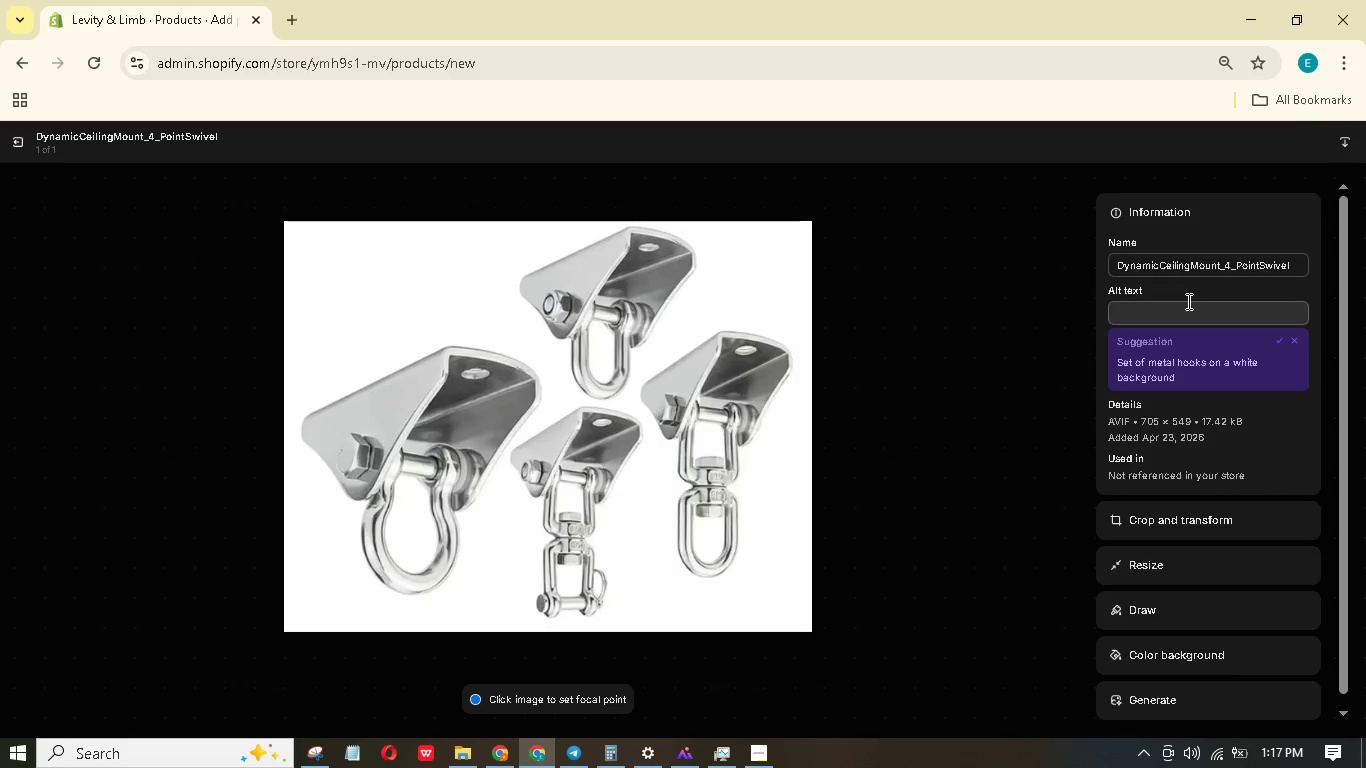 
left_click([1187, 315])
 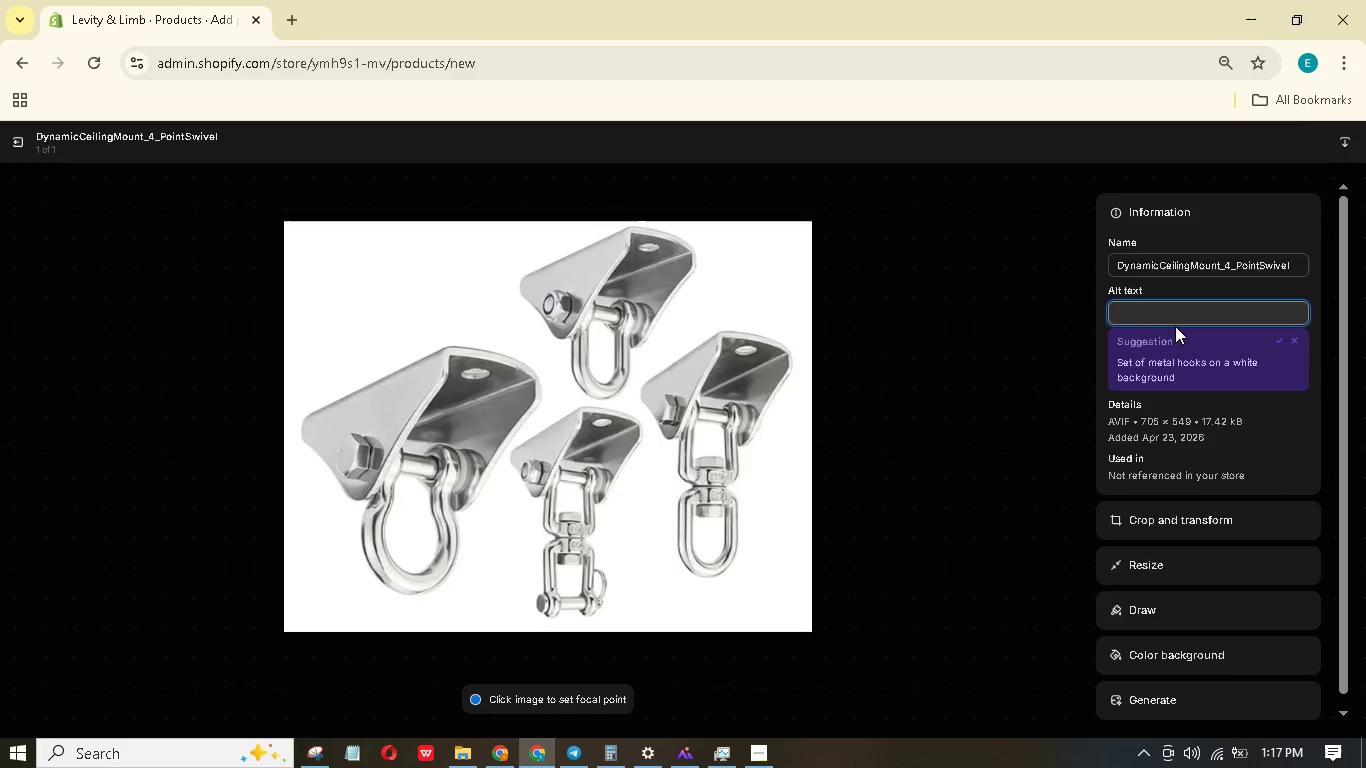 
hold_key(key=ShiftLeft, duration=0.48)
 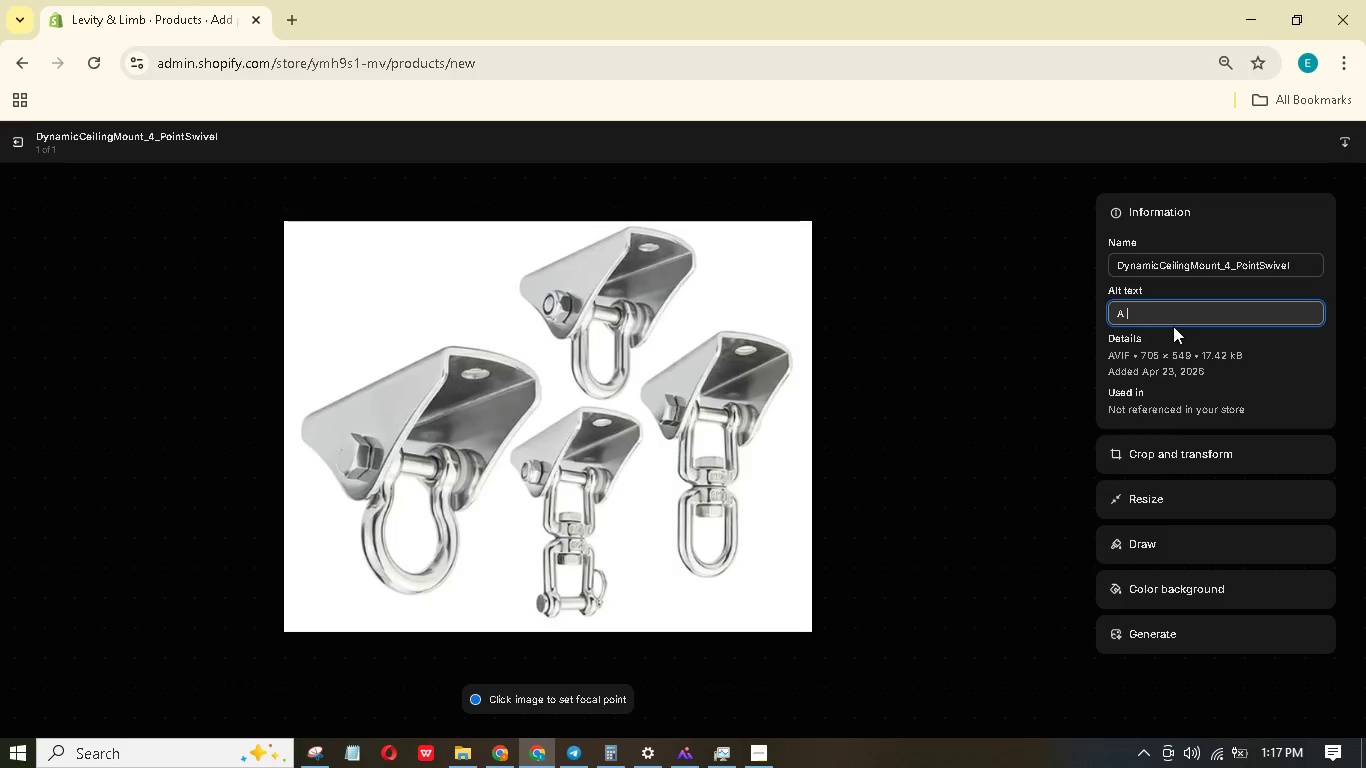 
type(a galvanized steel 4-point mount with a built in swivel eye, attached to a concrete ceiling)
 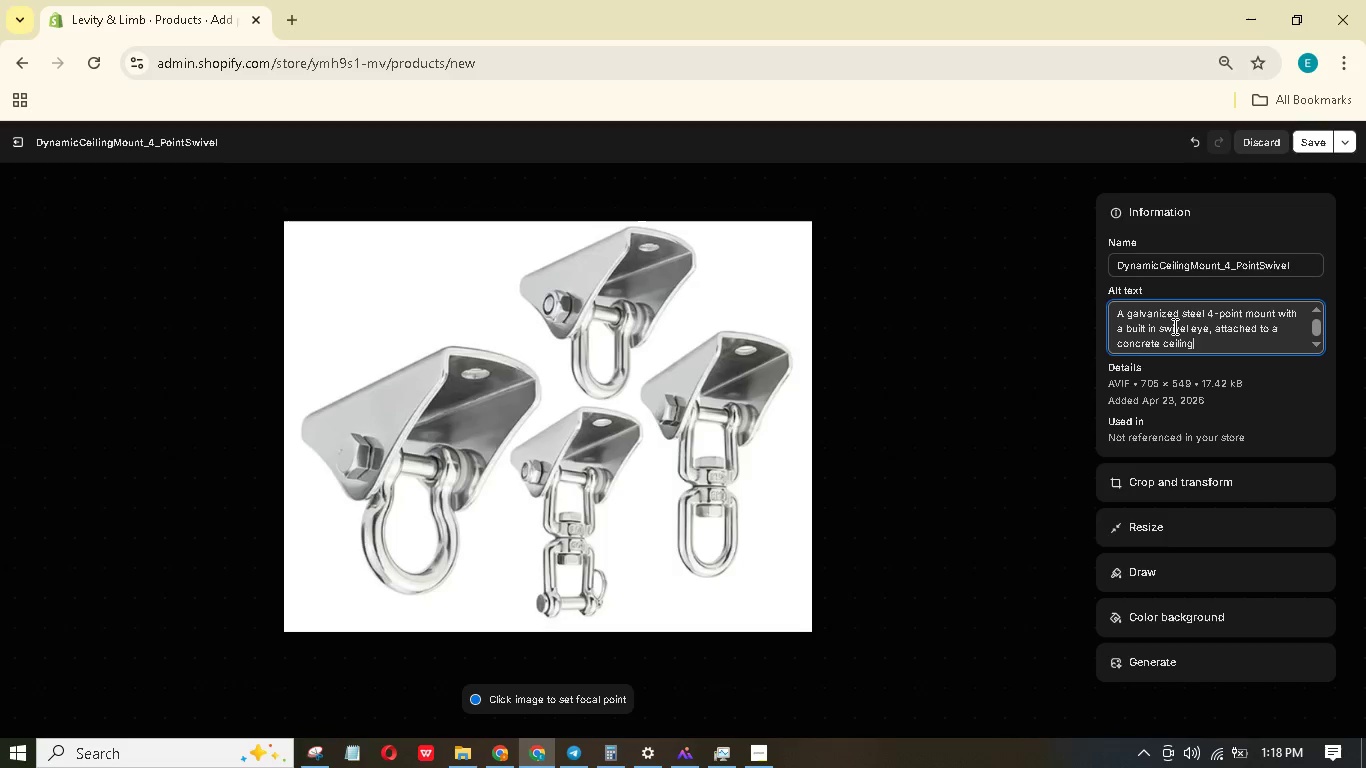 
wait(8.45)
 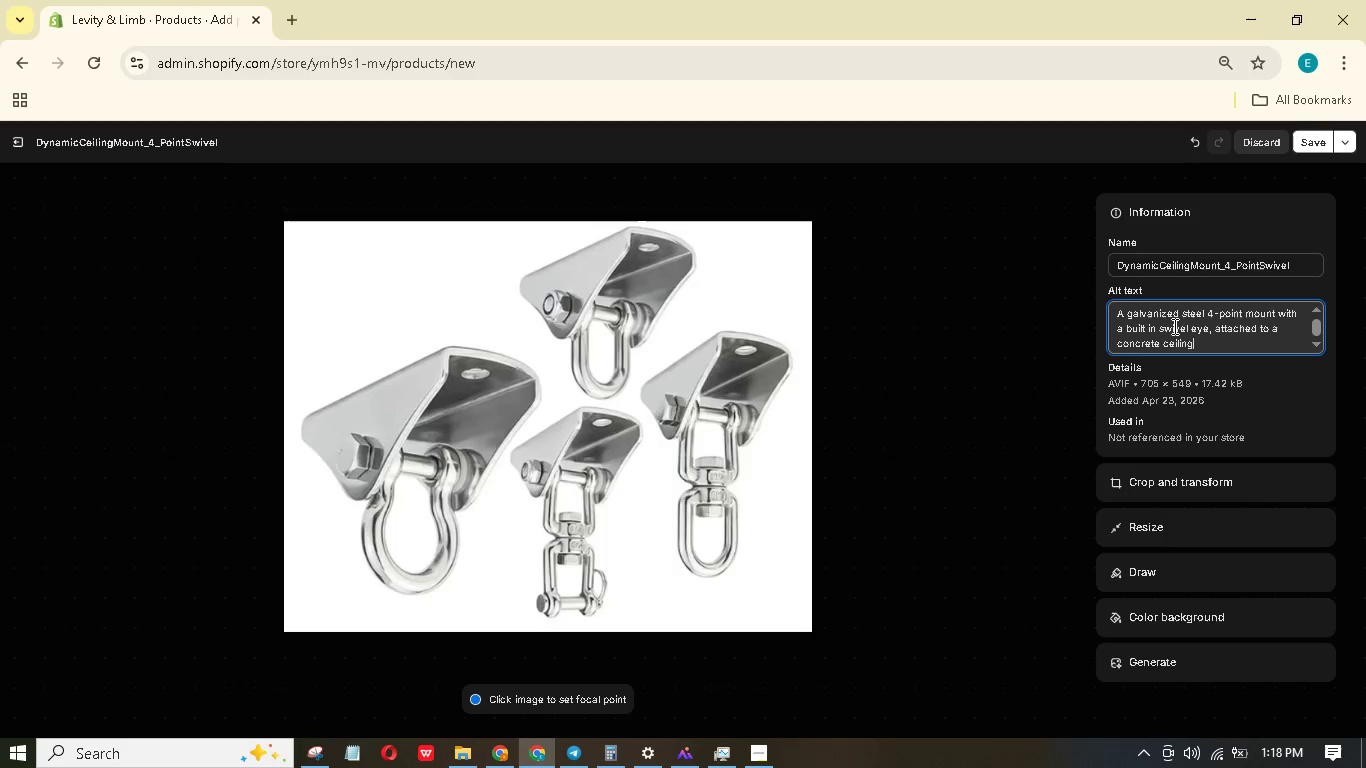 
key(Period)
 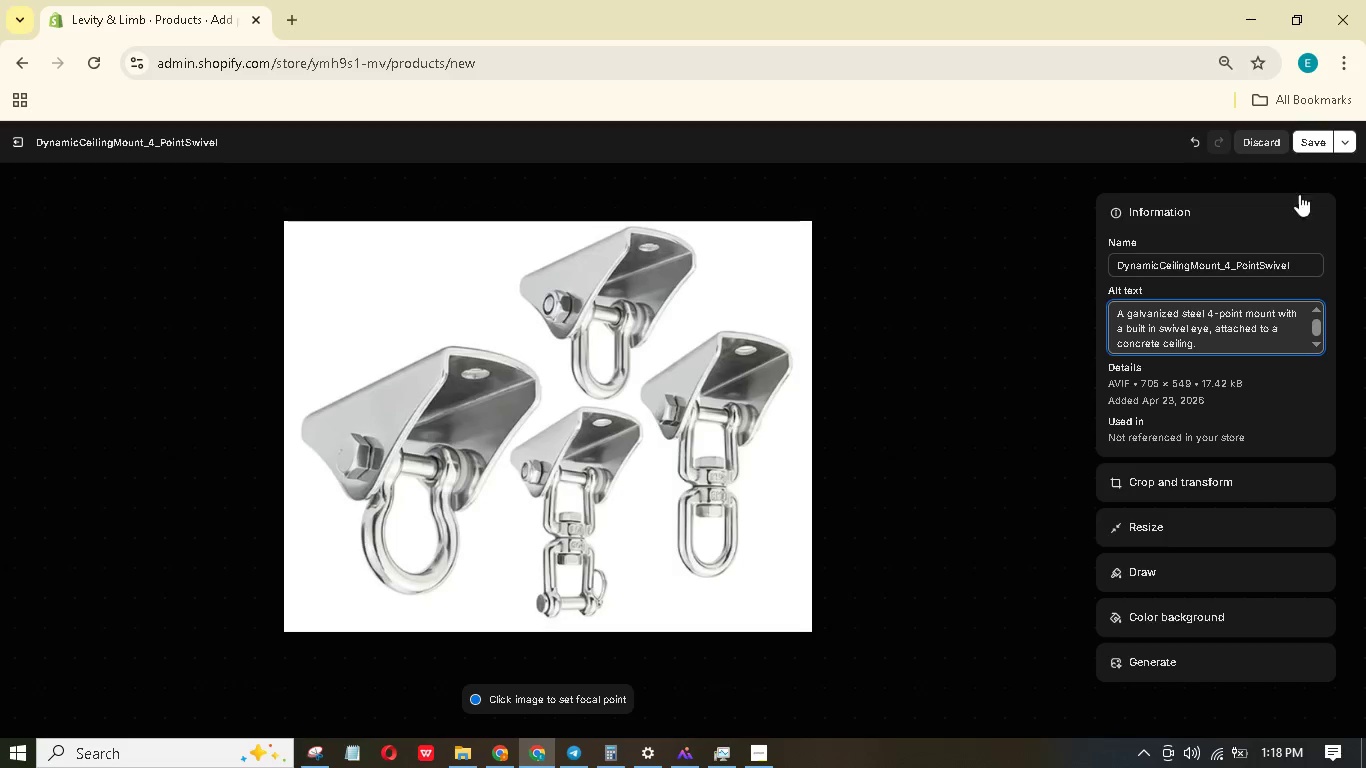 
left_click([1307, 145])
 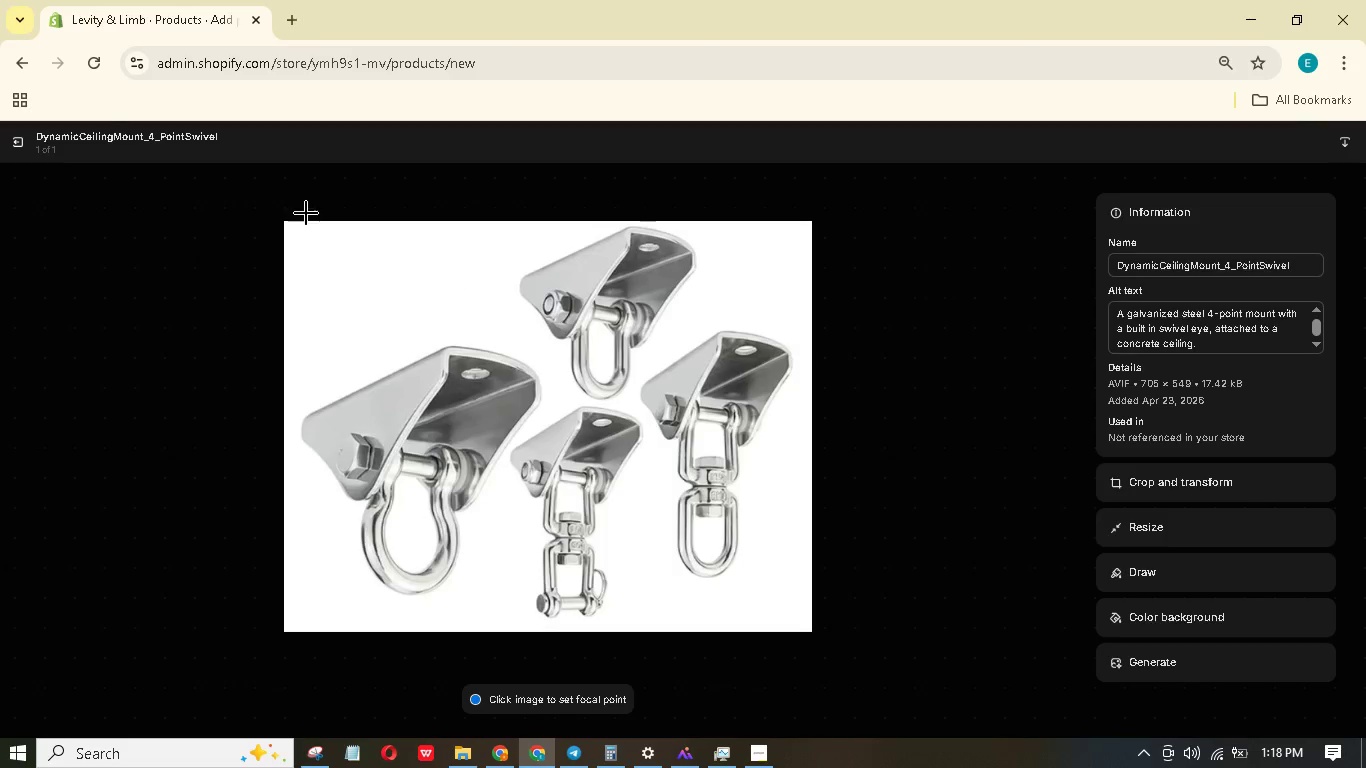 
left_click([12, 147])
 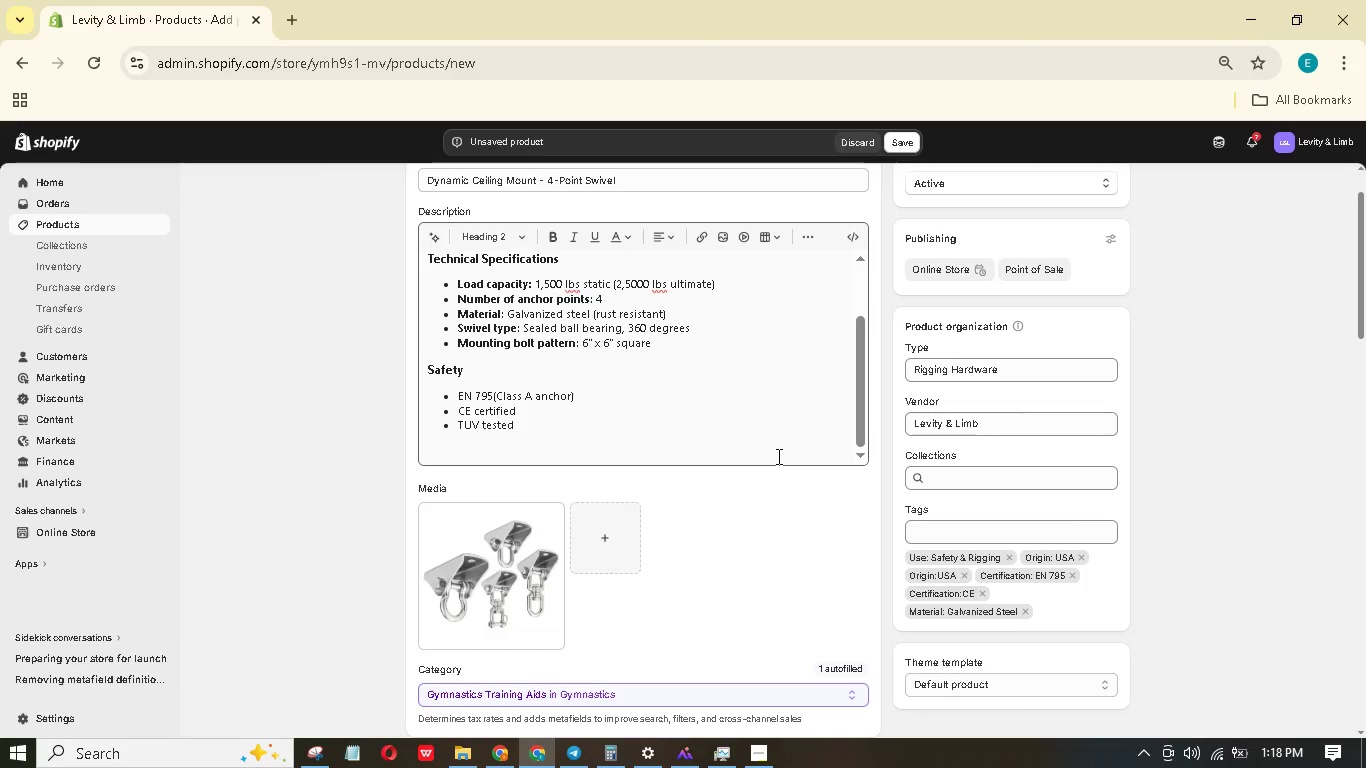 
scroll: coordinate [777, 455], scroll_direction: down, amount: 24.0
 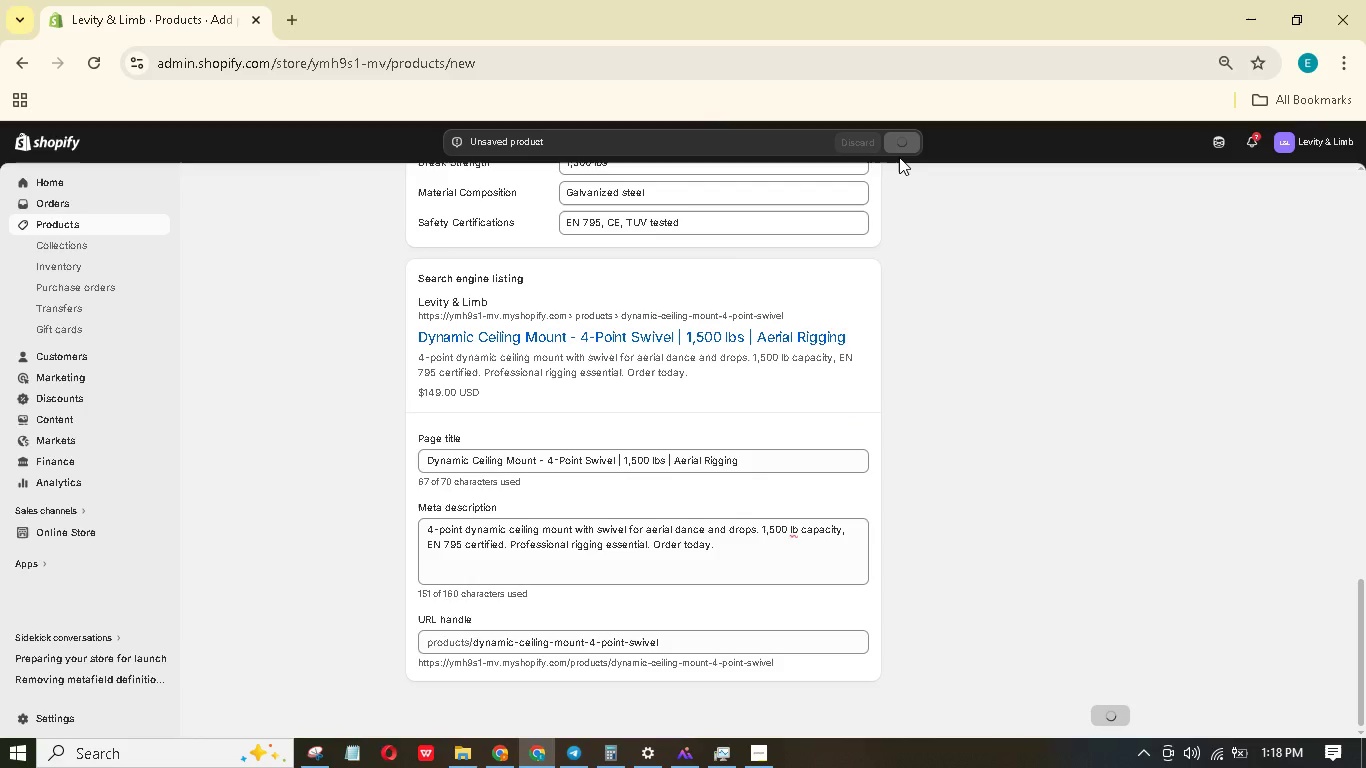 
wait(9.01)
 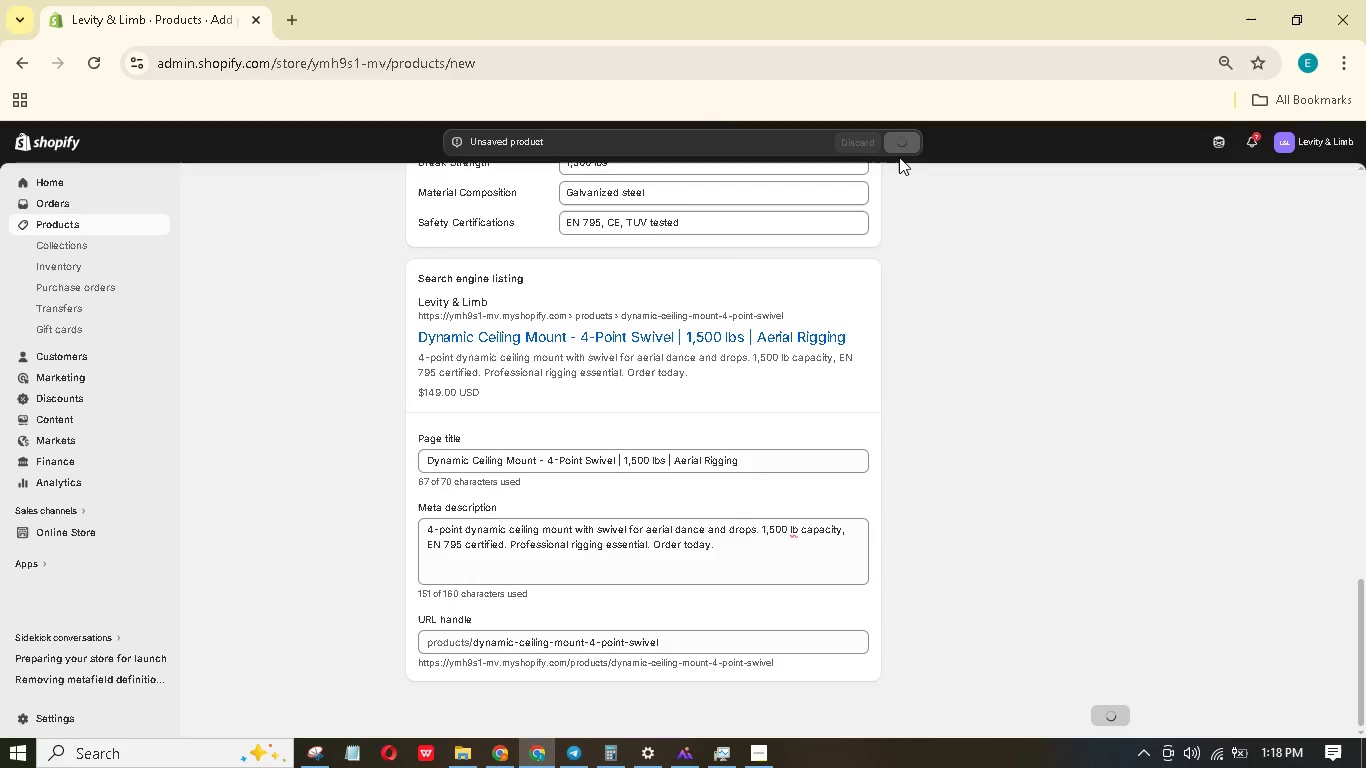 
mouse_move([825, 257])
 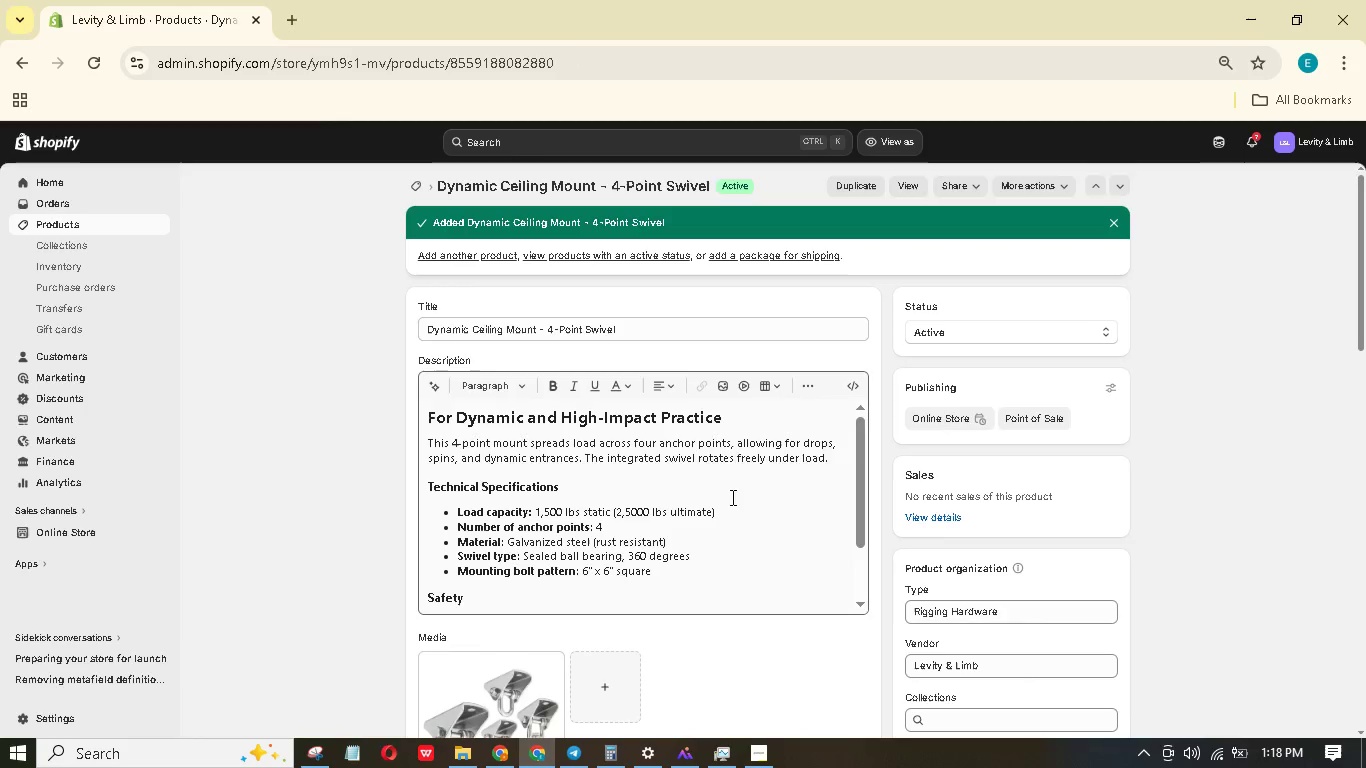 
scroll: coordinate [724, 478], scroll_direction: down, amount: 19.0
 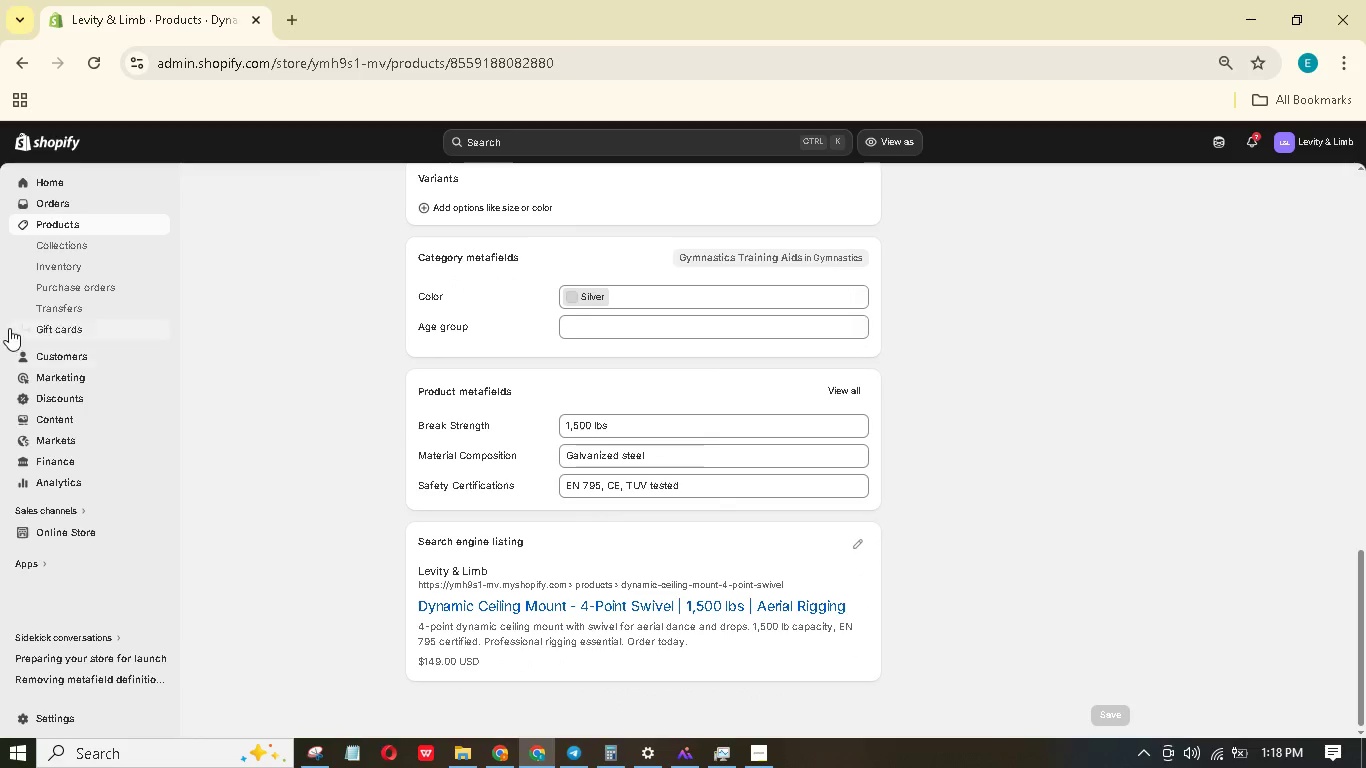 
left_click([60, 222])
 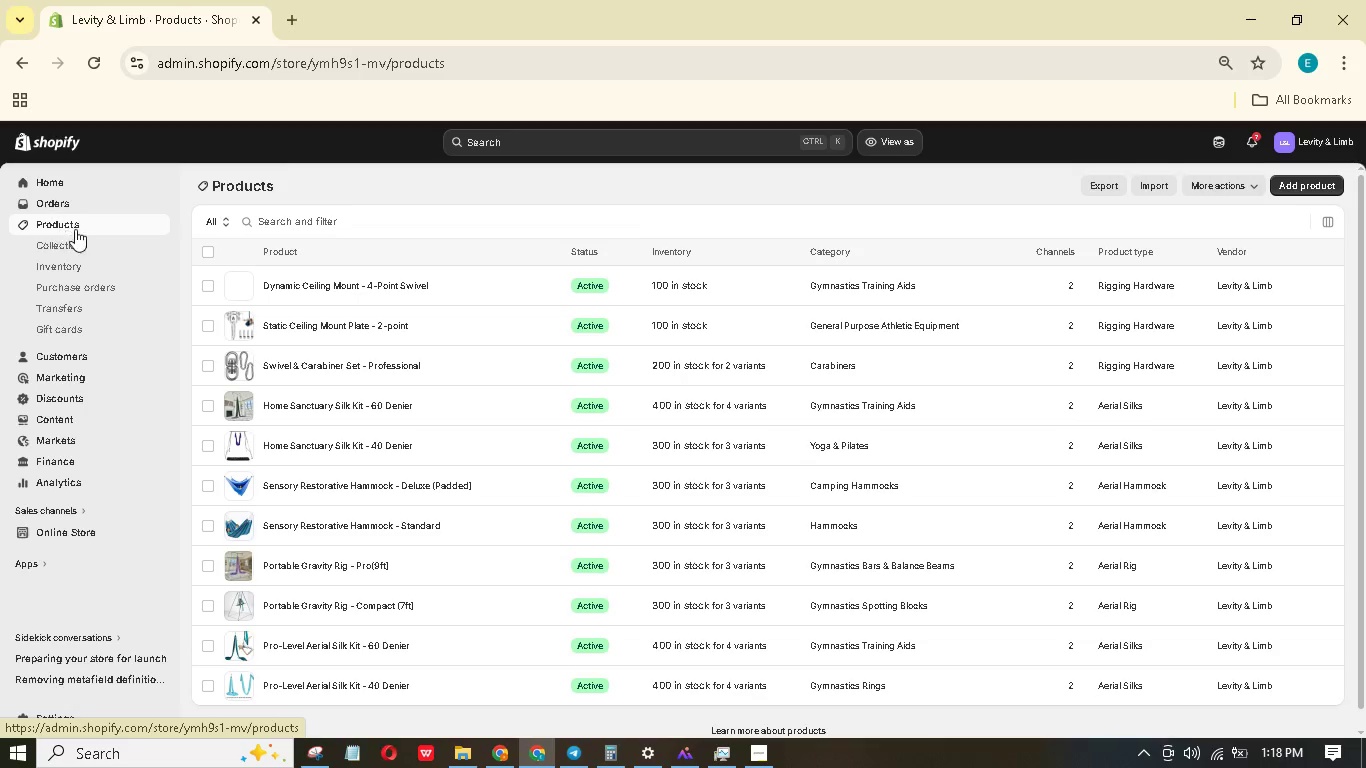 
wait(5.12)
 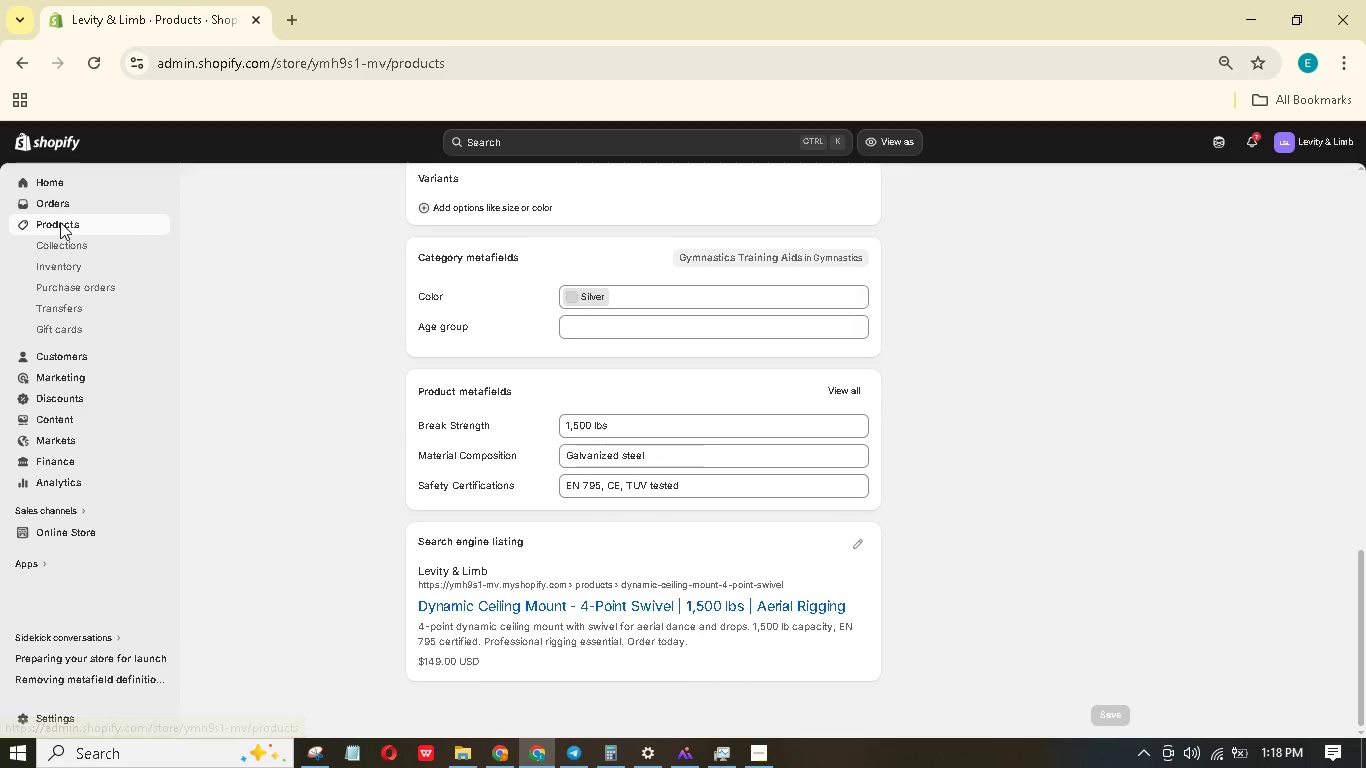 
double_click([315, 331])
 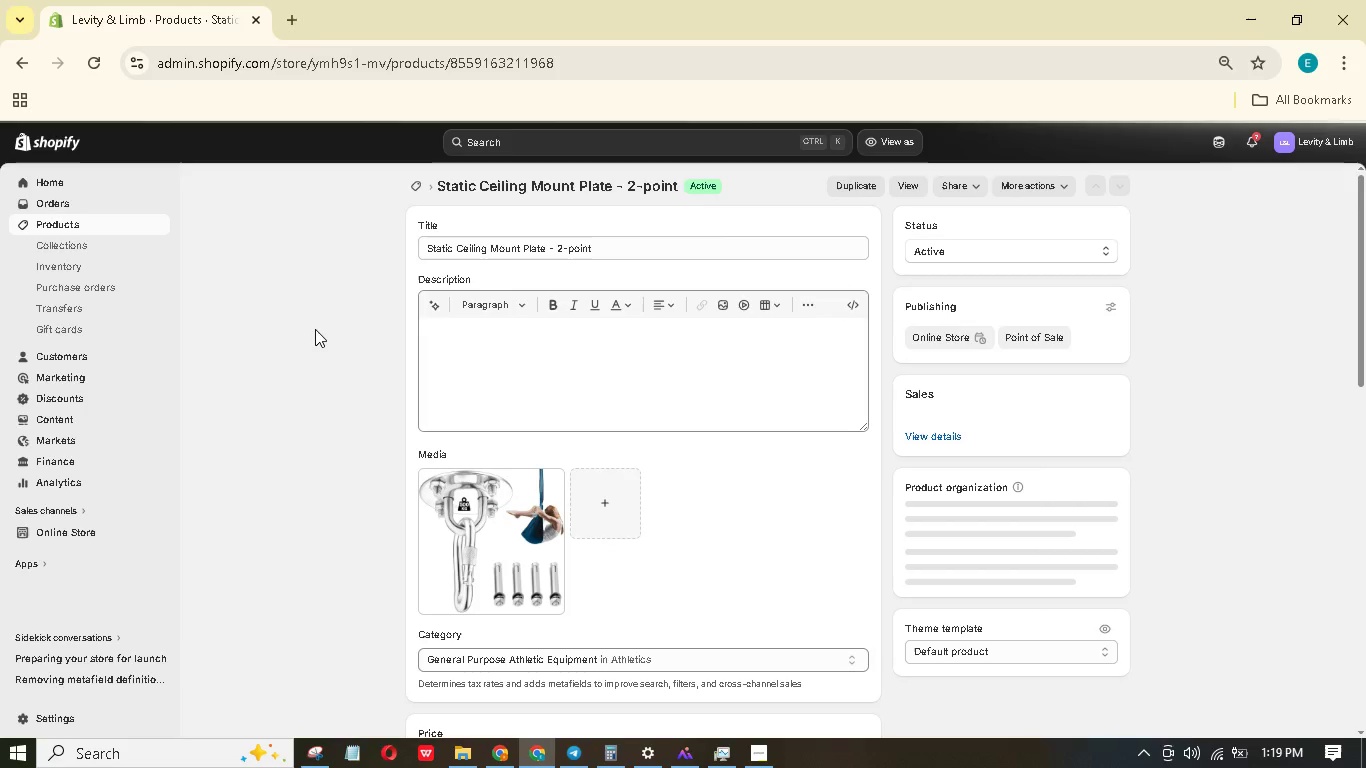 
wait(5.62)
 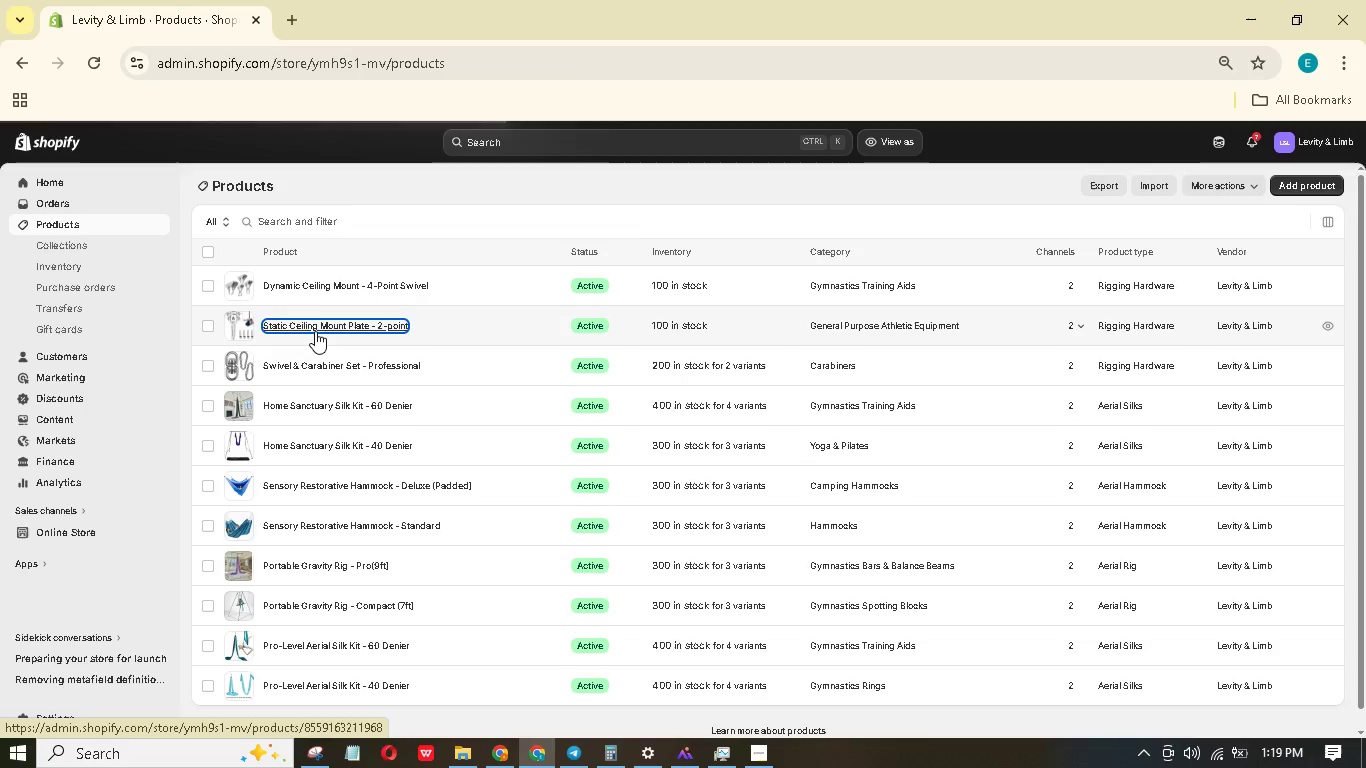 
scroll: coordinate [297, 327], scroll_direction: down, amount: 8.0
 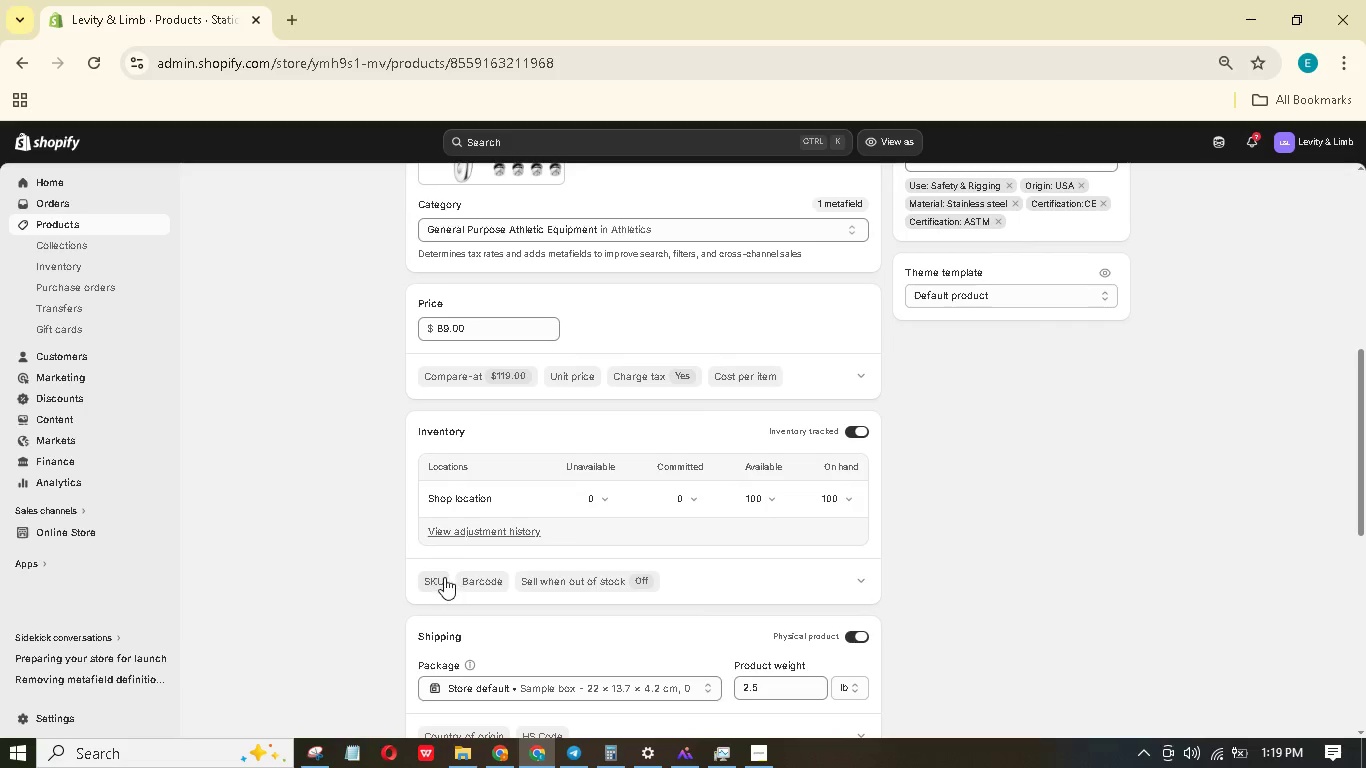 
left_click([439, 580])
 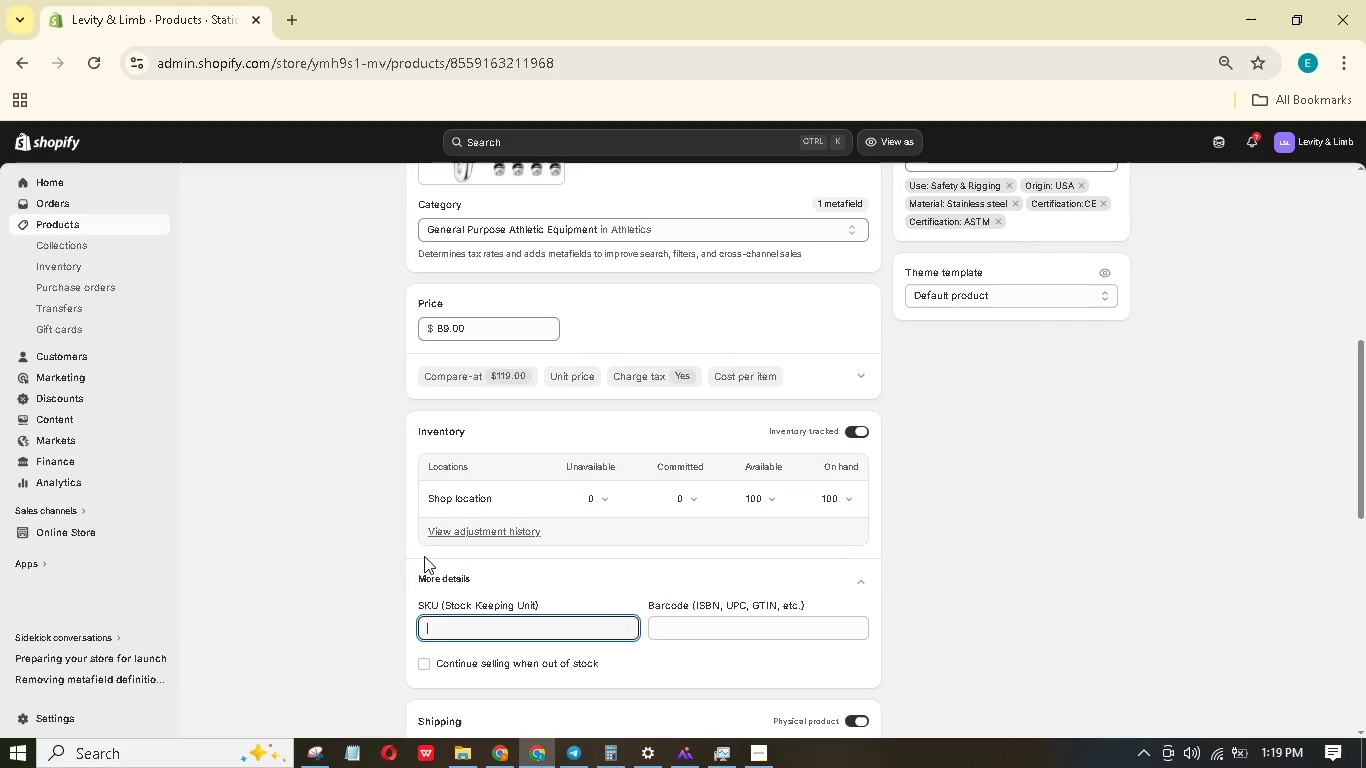 
type(LLS-)
 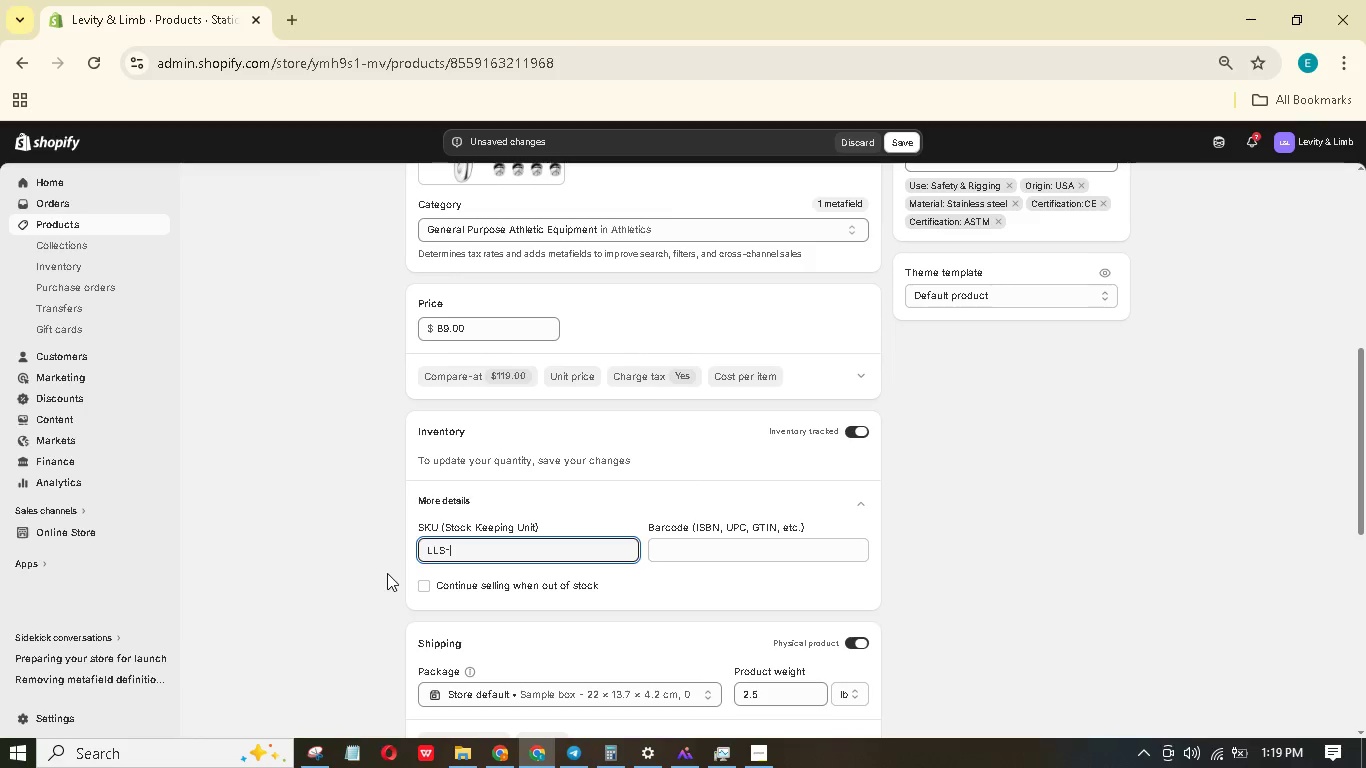 
scroll: coordinate [385, 565], scroll_direction: up, amount: 4.0
 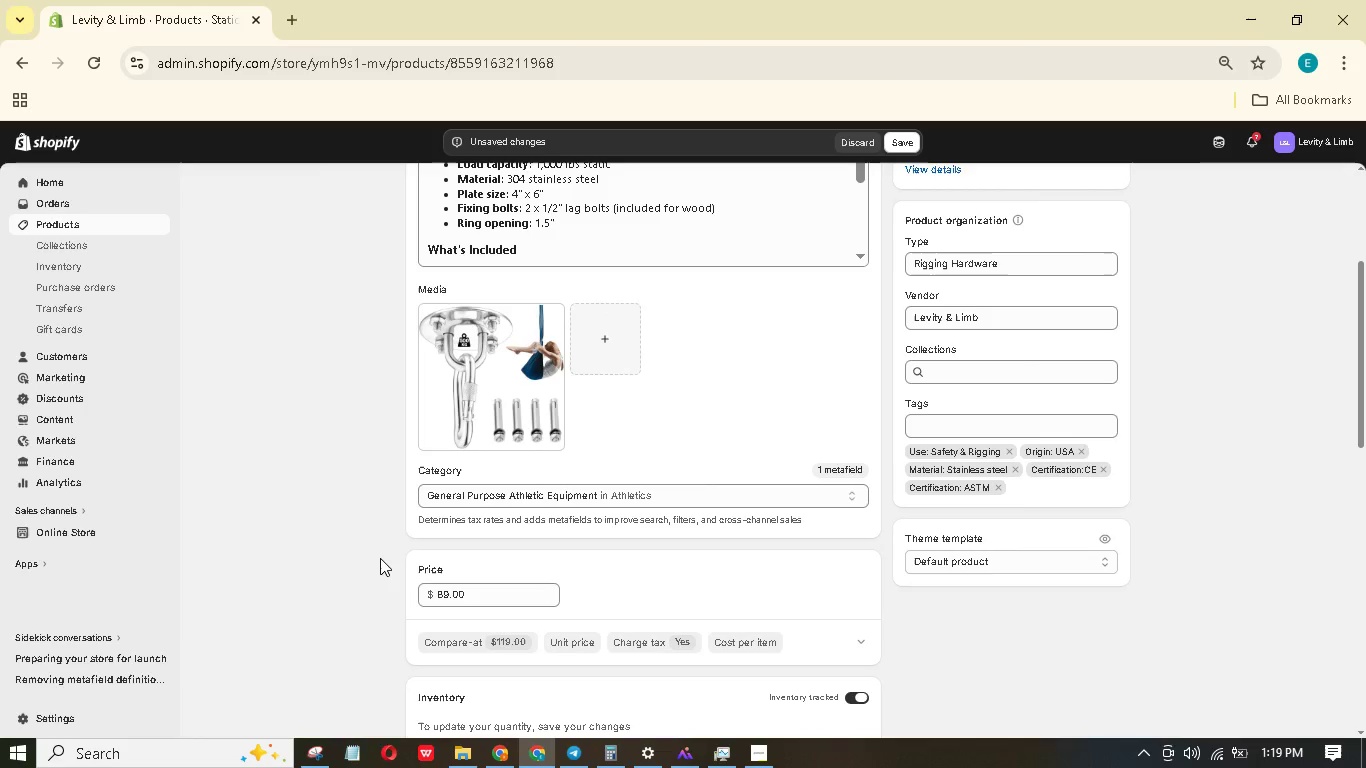 
wait(12.21)
 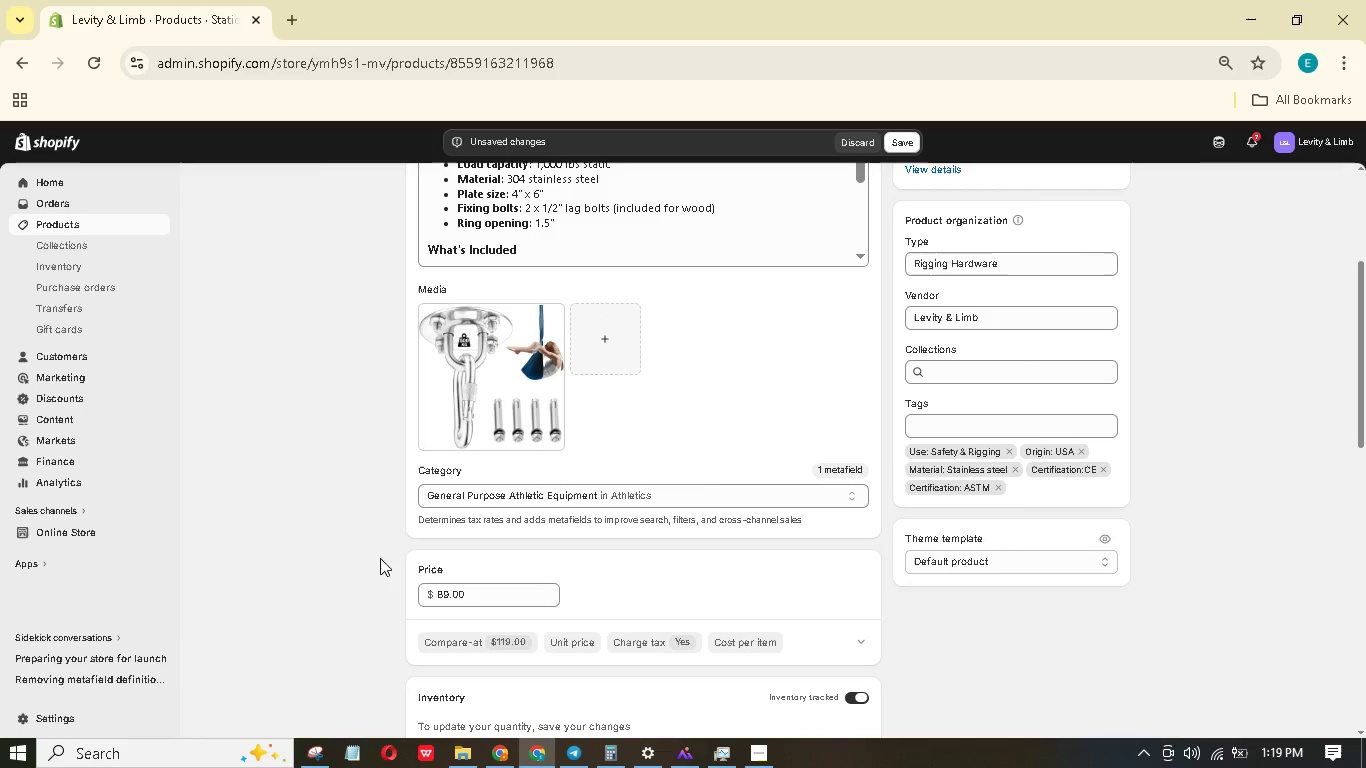 
scroll: coordinate [357, 634], scroll_direction: down, amount: 3.0
 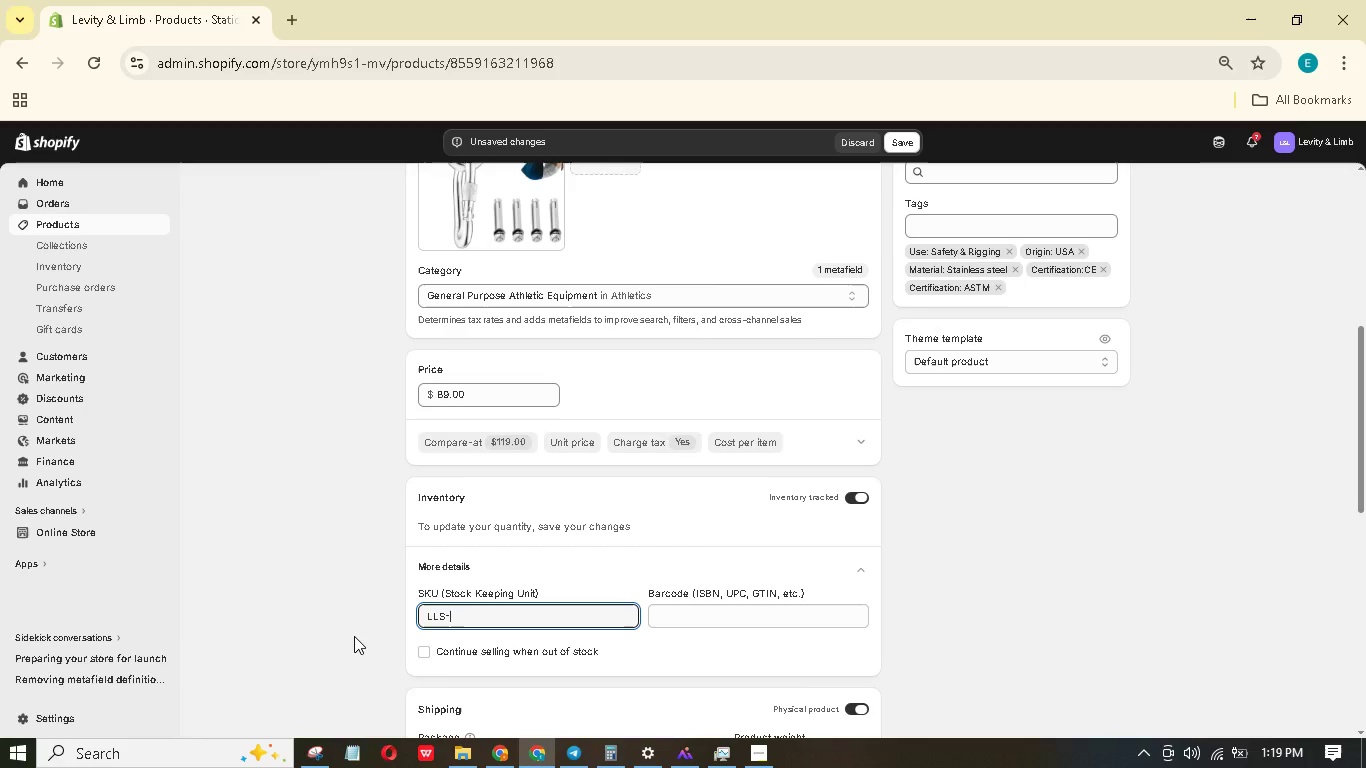 
type(MNT)
 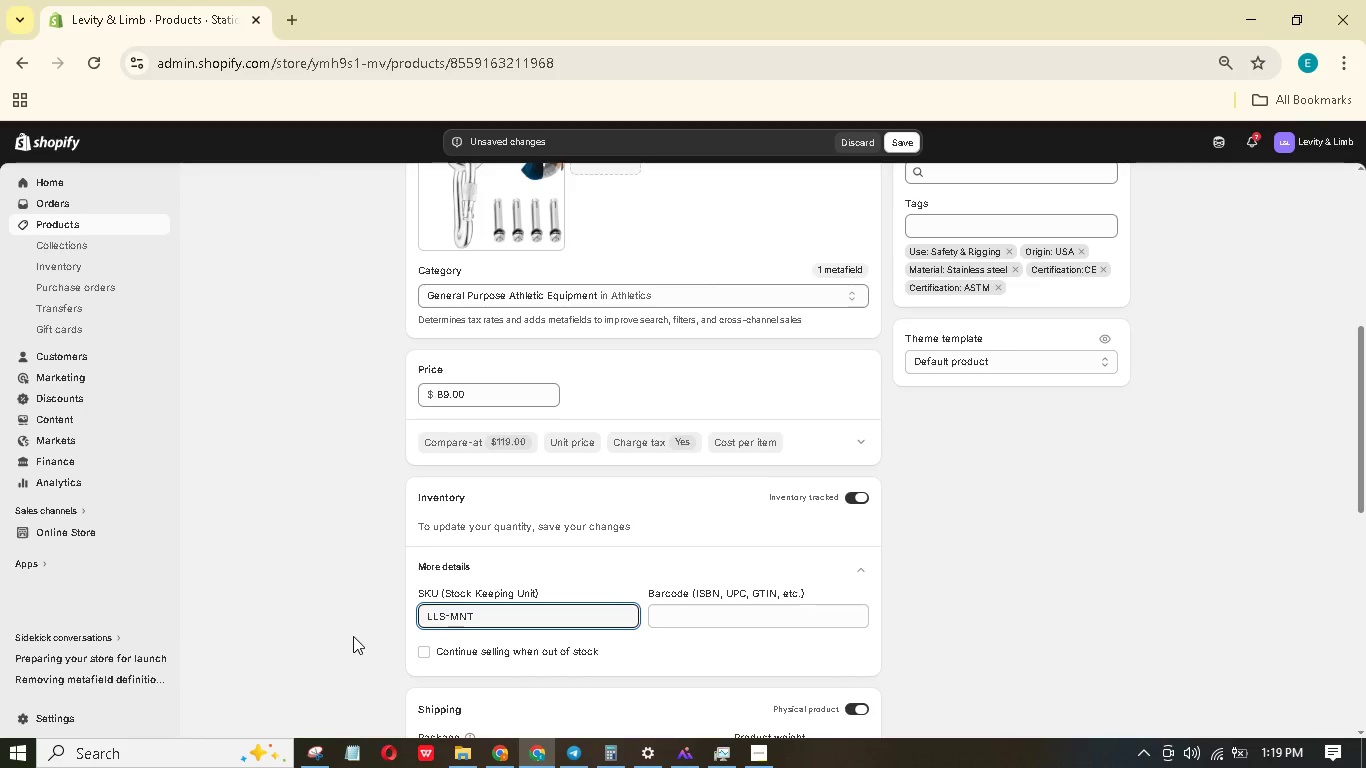 
type(-STATIC)
 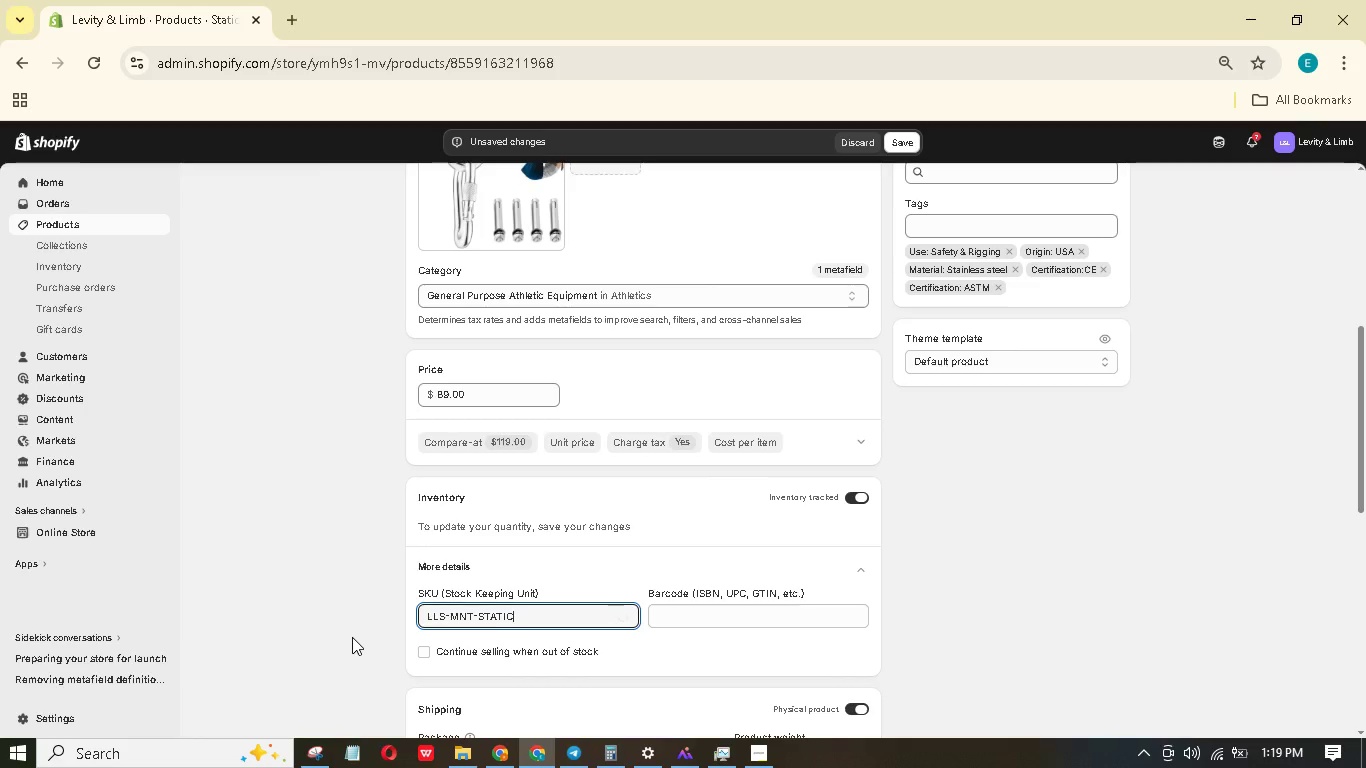 
scroll: coordinate [757, 507], scroll_direction: down, amount: 7.0
 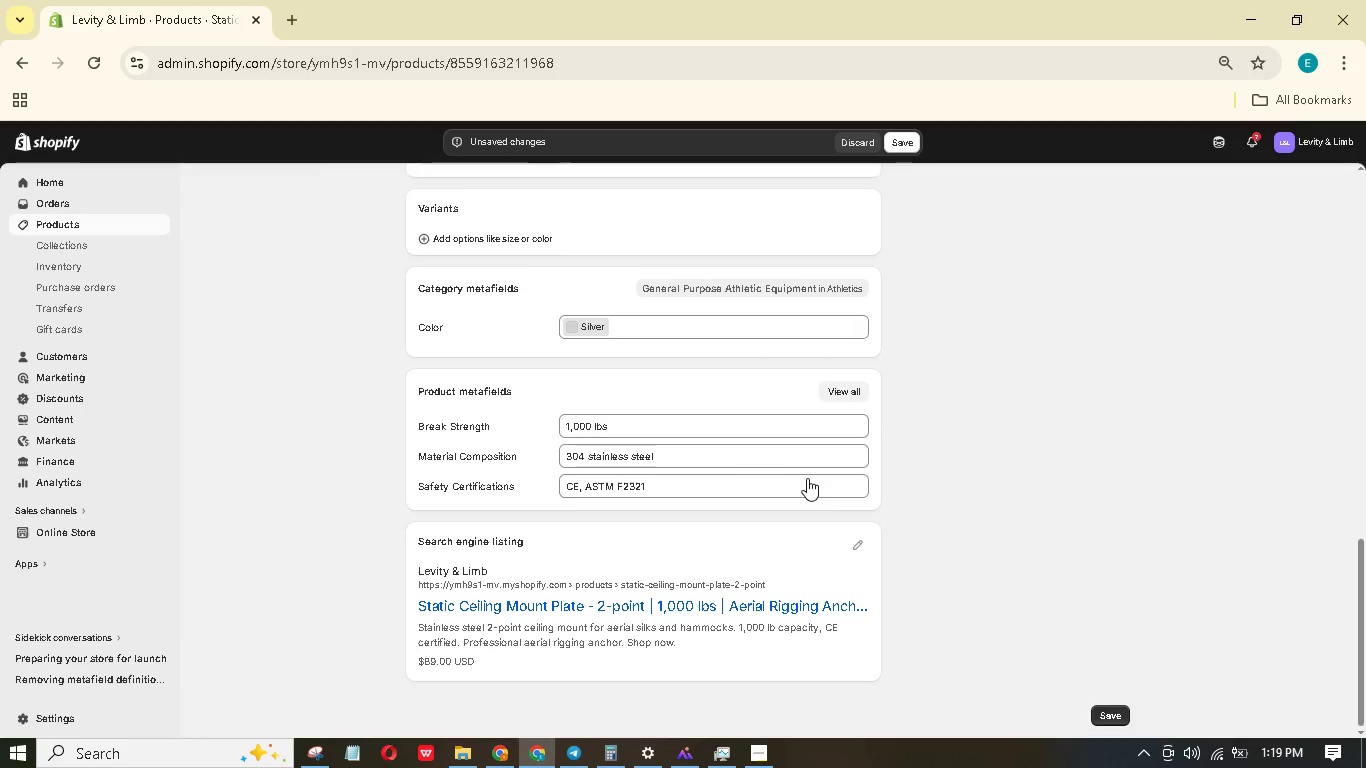 
left_click([860, 541])
 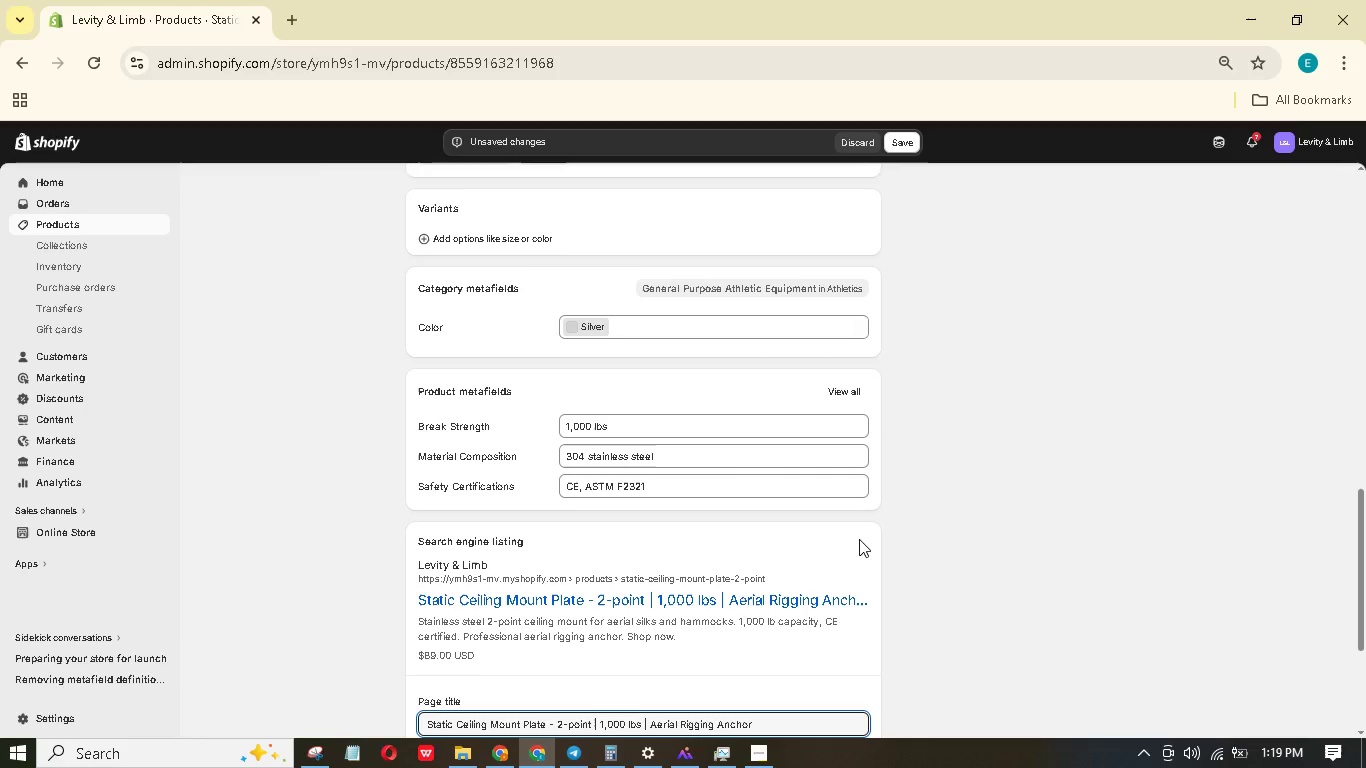 
scroll: coordinate [859, 539], scroll_direction: down, amount: 2.0
 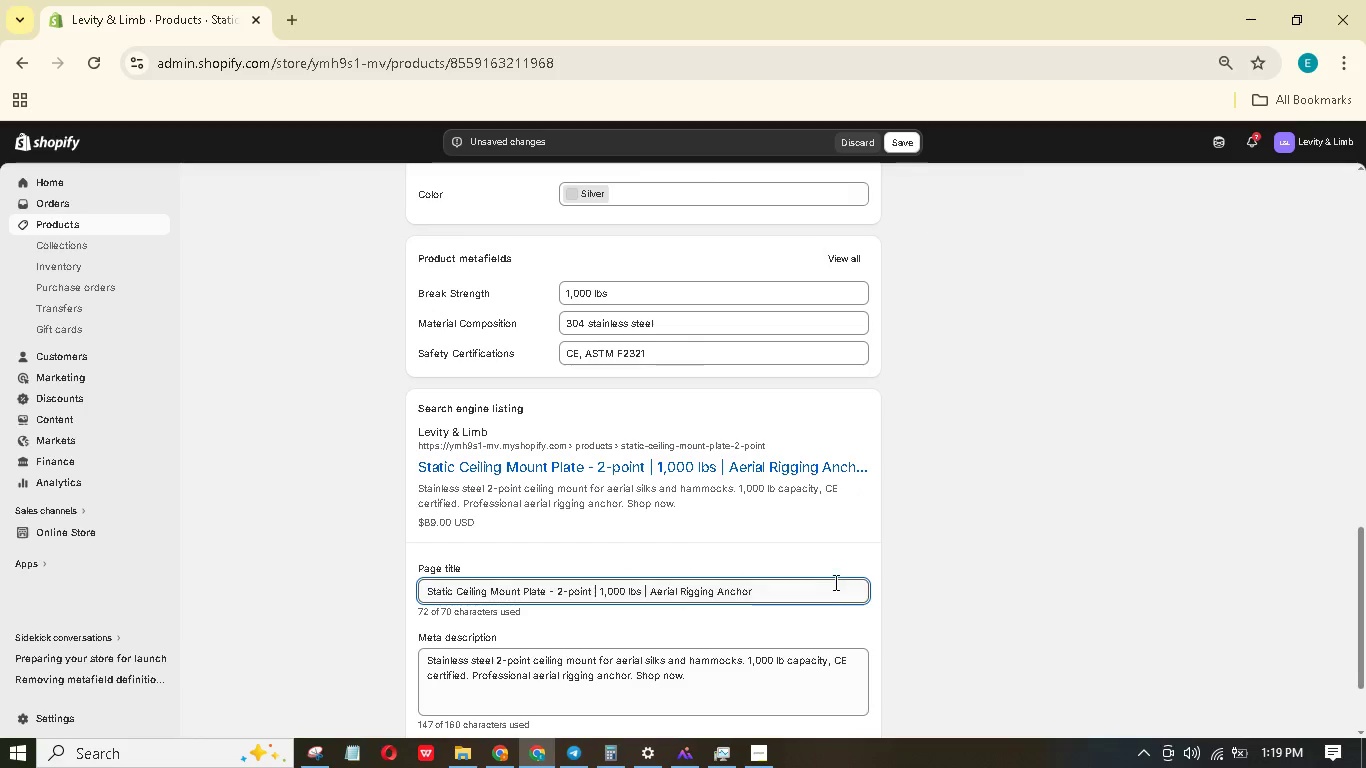 
left_click([828, 585])
 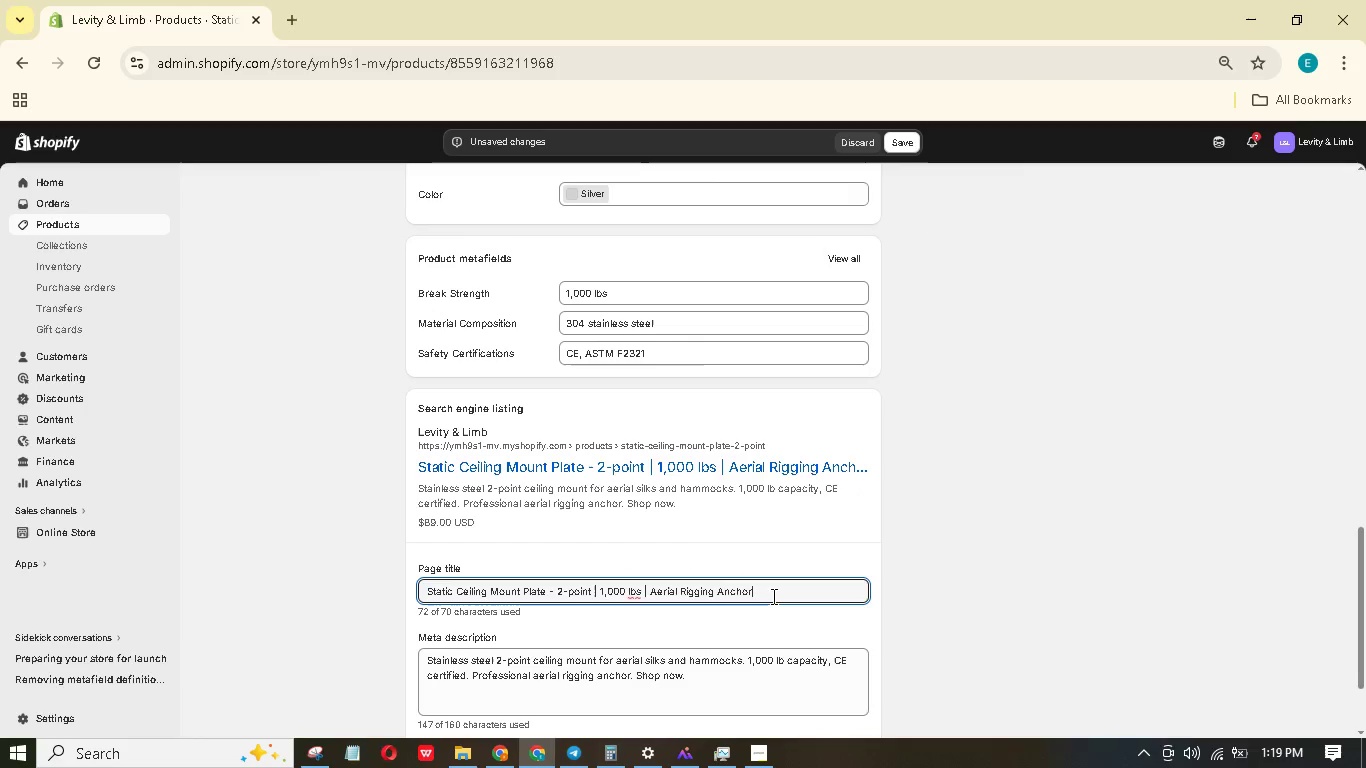 
key(Backspace)
 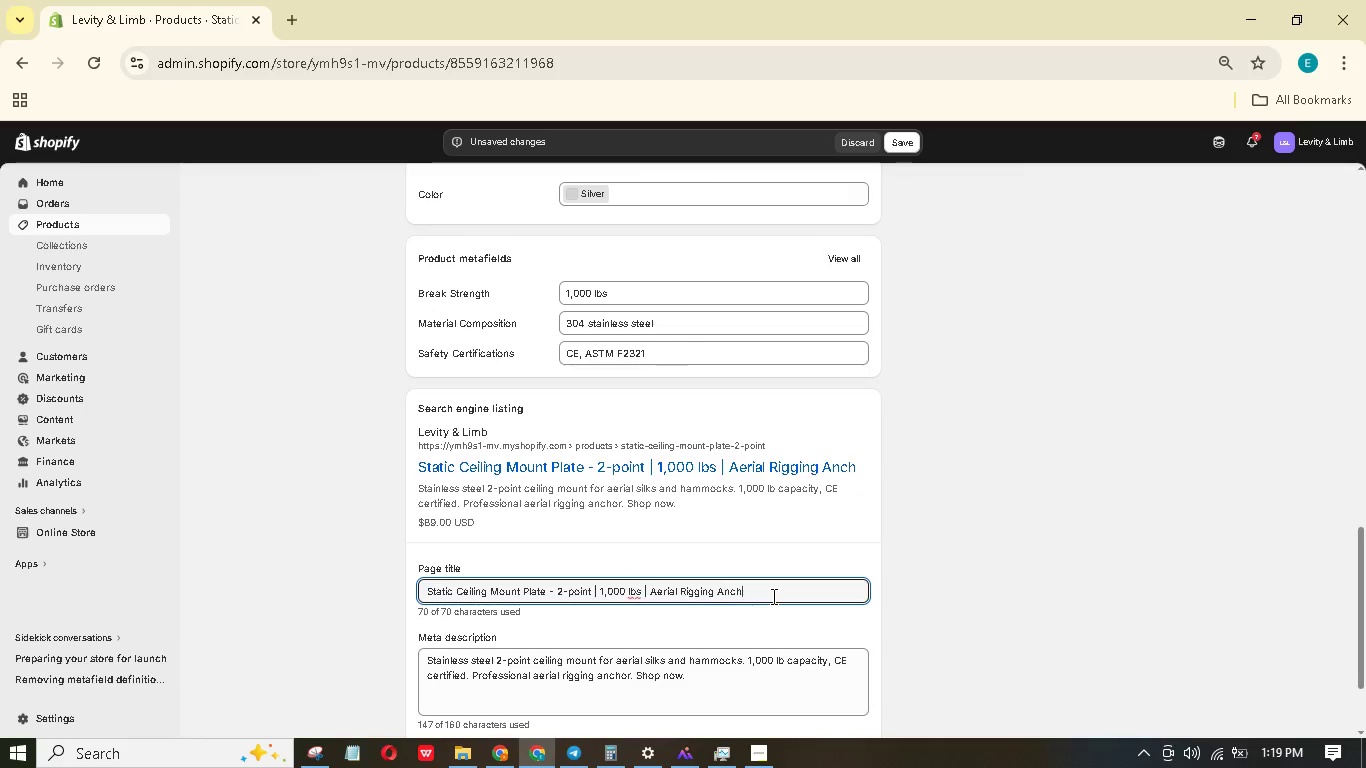 
key(Backspace)
 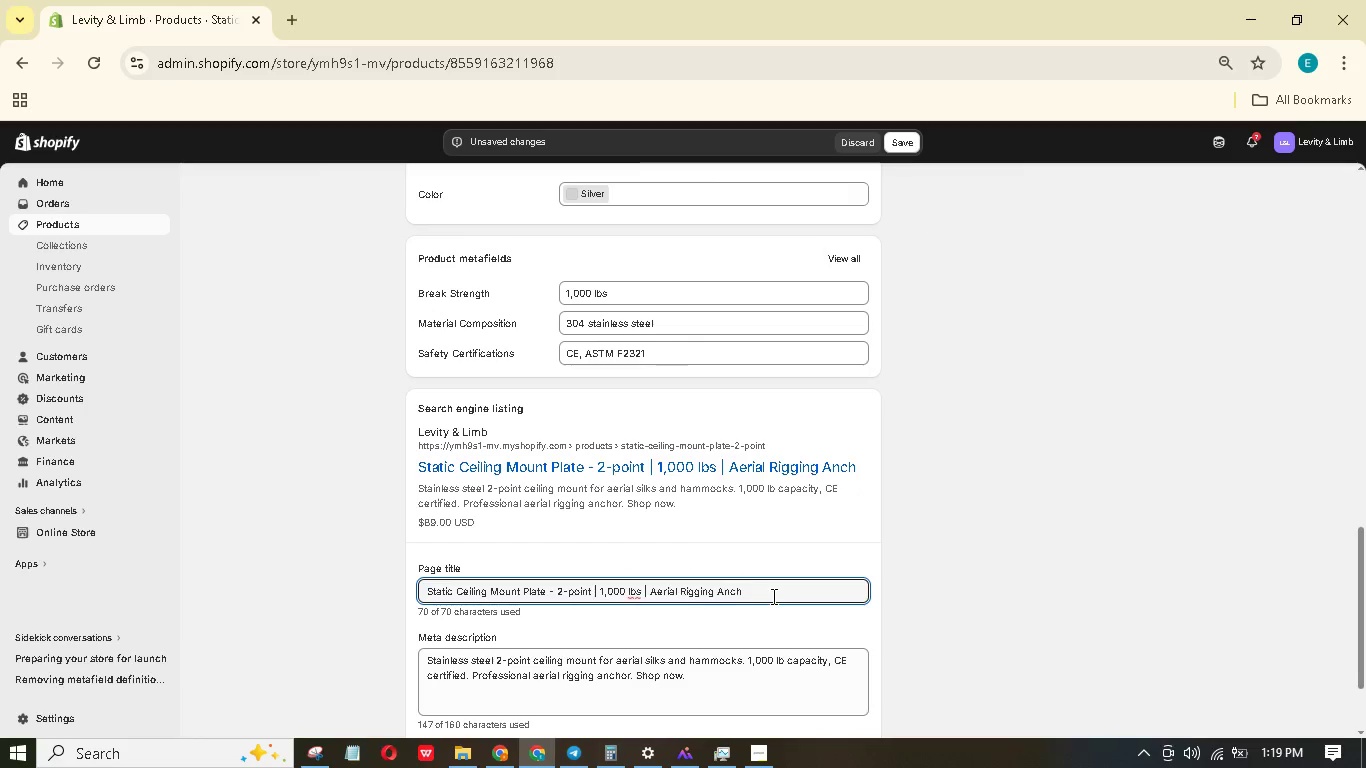 
key(Backspace)
 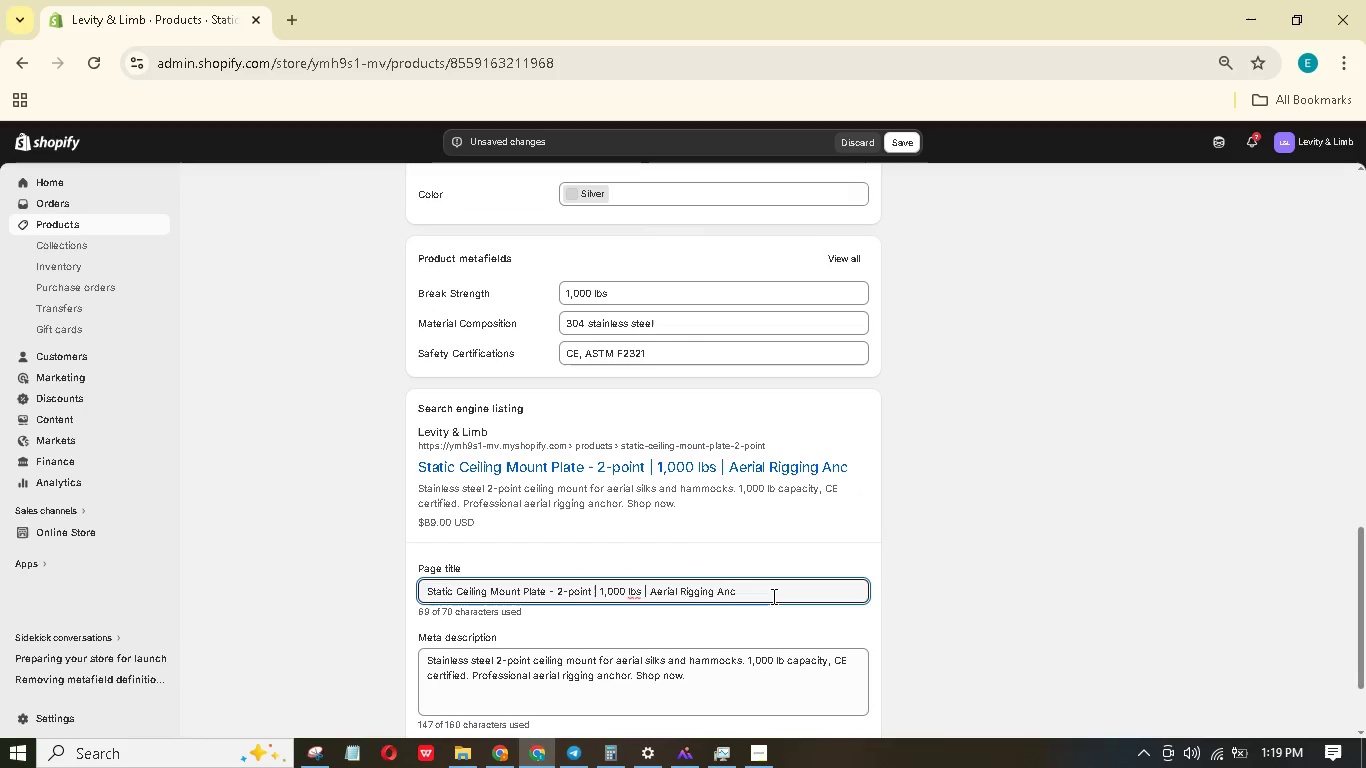 
key(Backspace)
 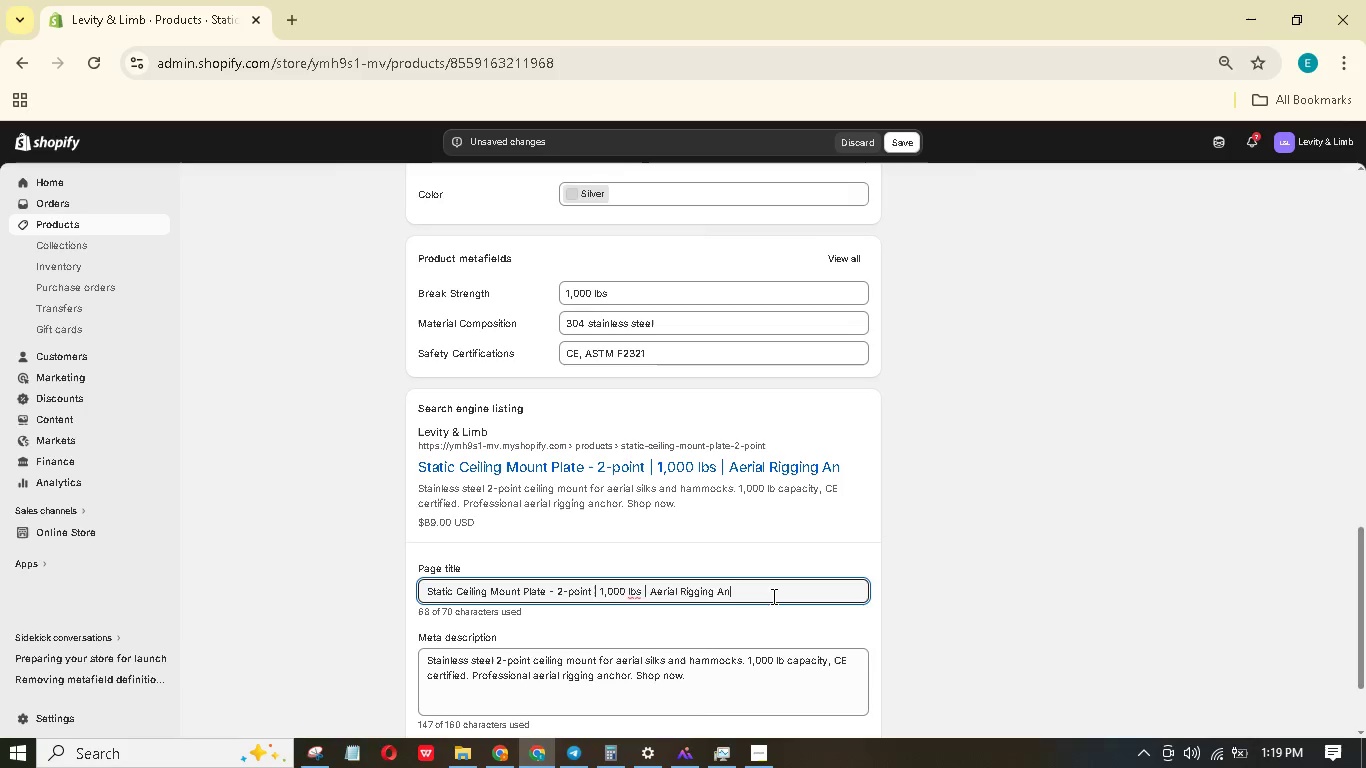 
key(Backspace)
 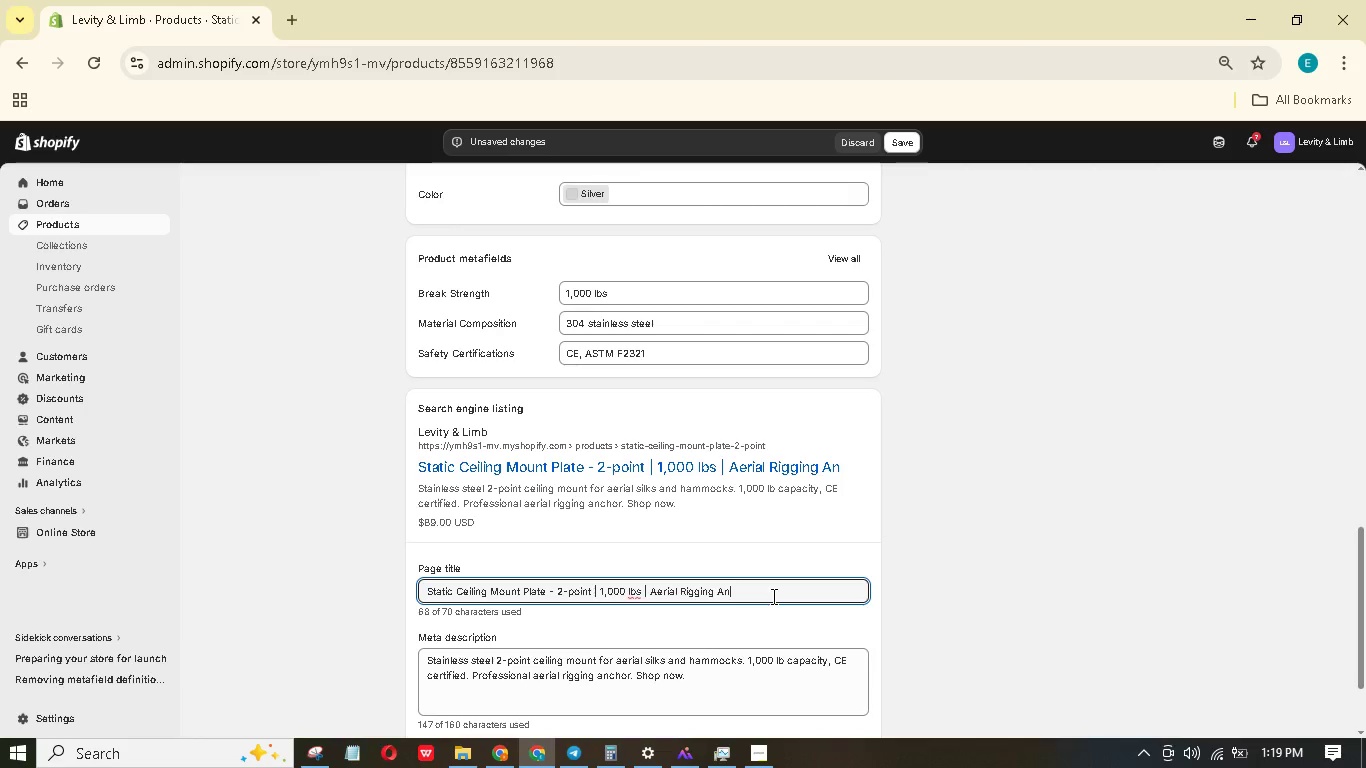 
key(Backspace)
 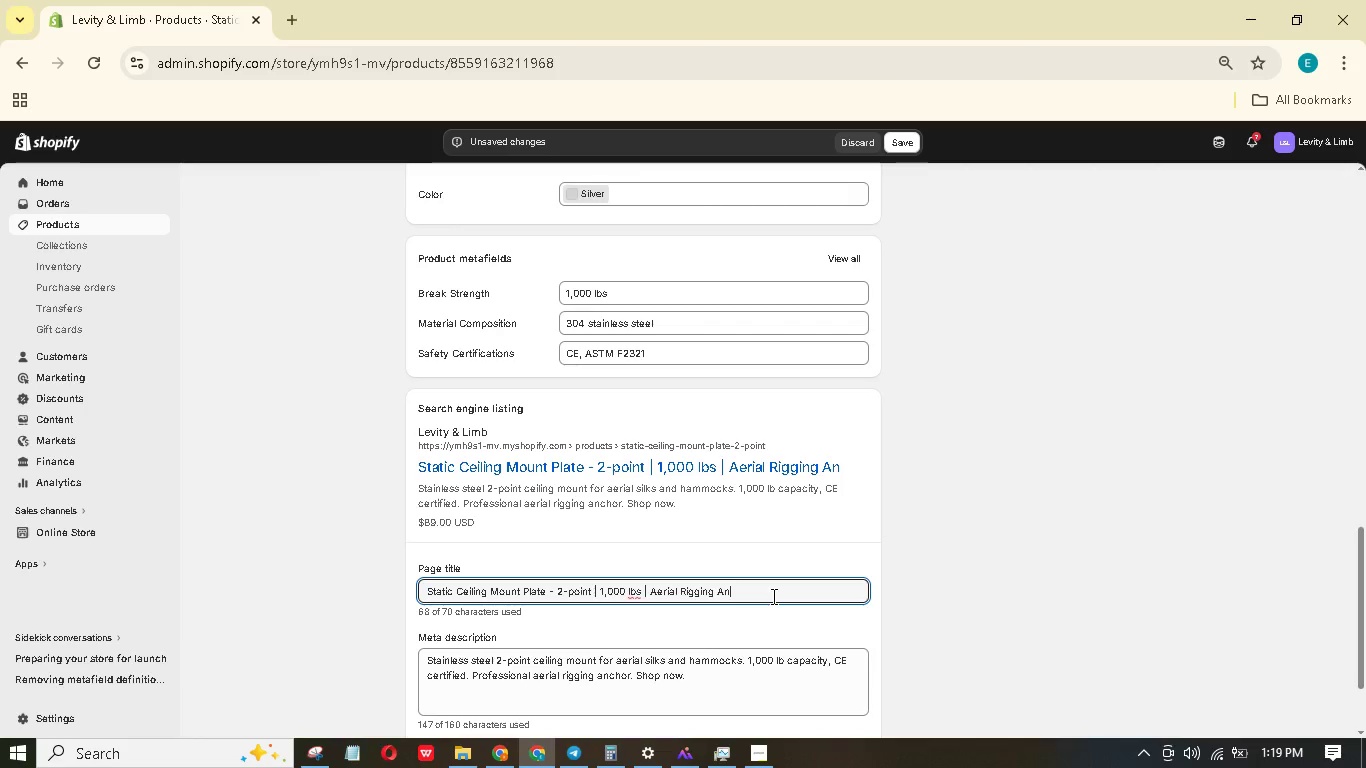 
key(Backspace)
 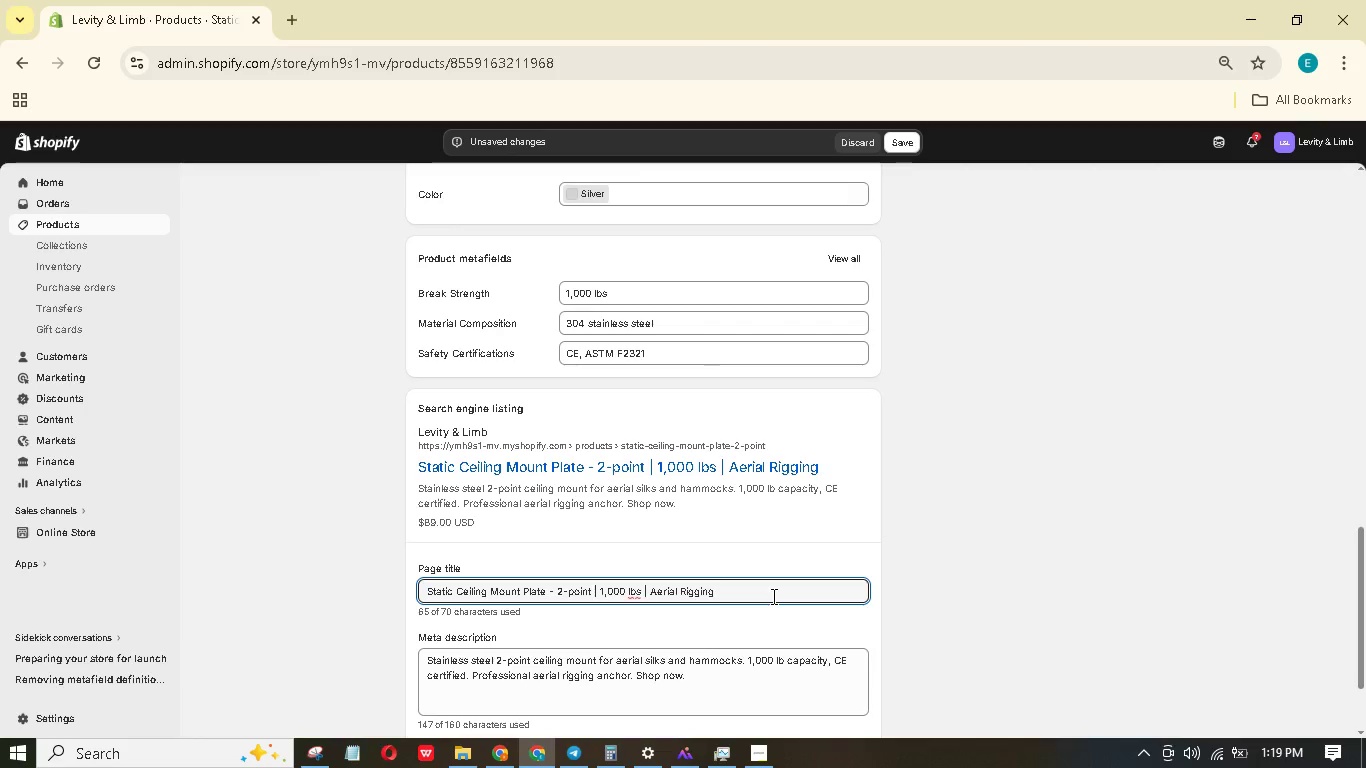 
key(Backspace)
 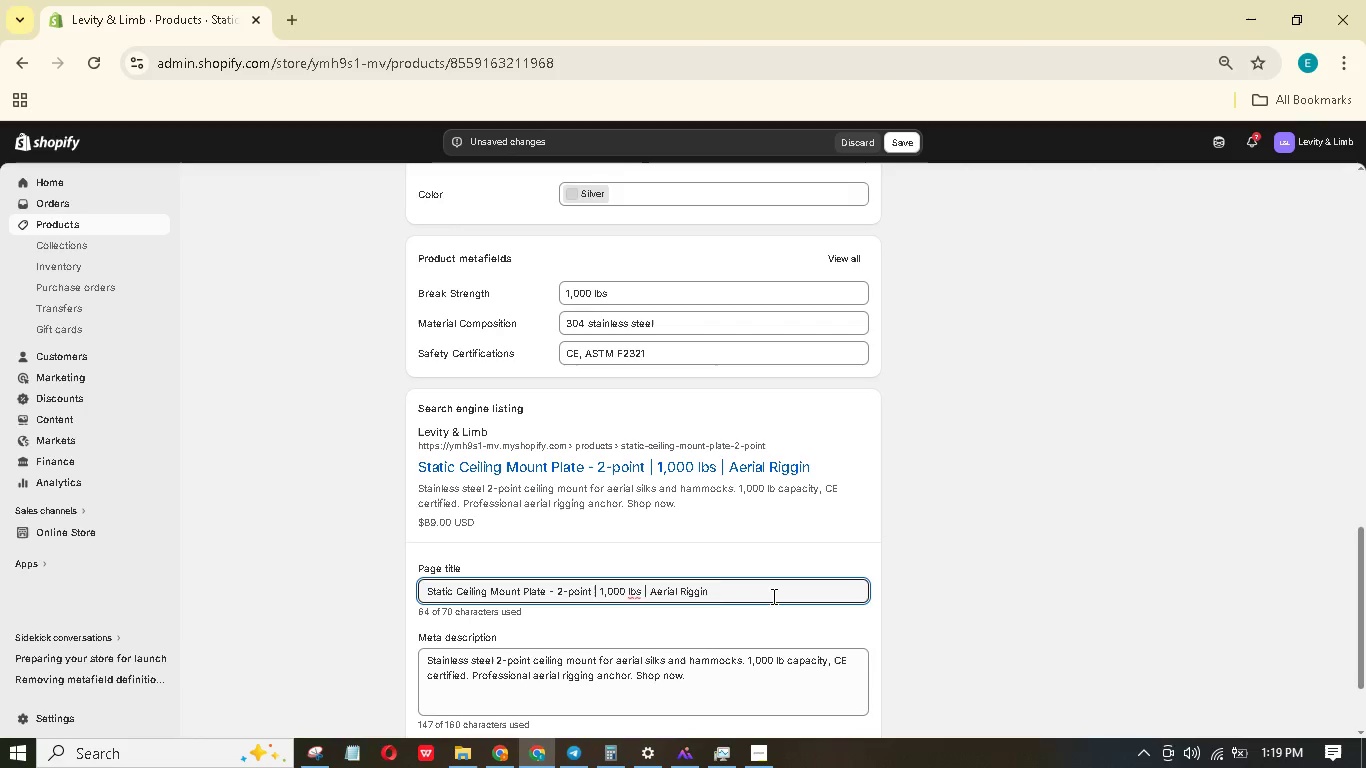 
key(Backspace)
 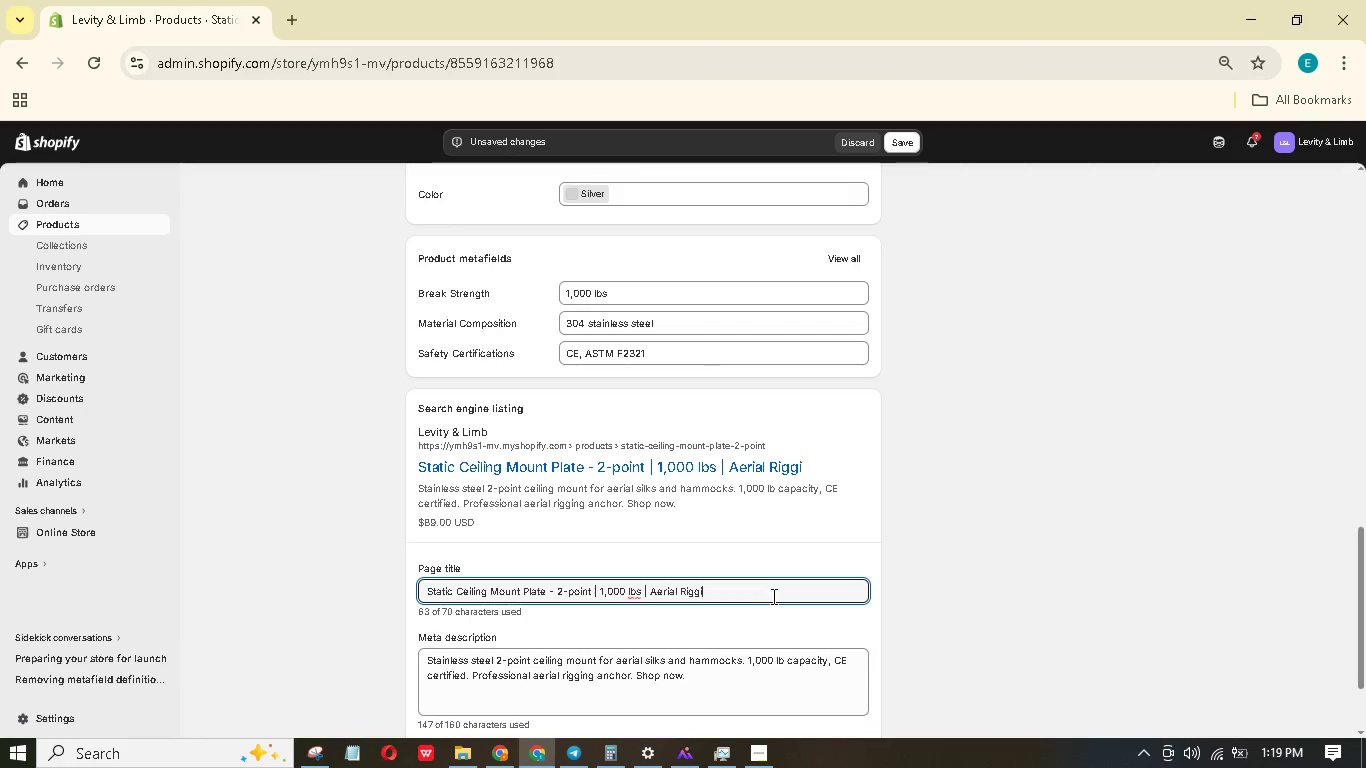 
key(Backspace)
 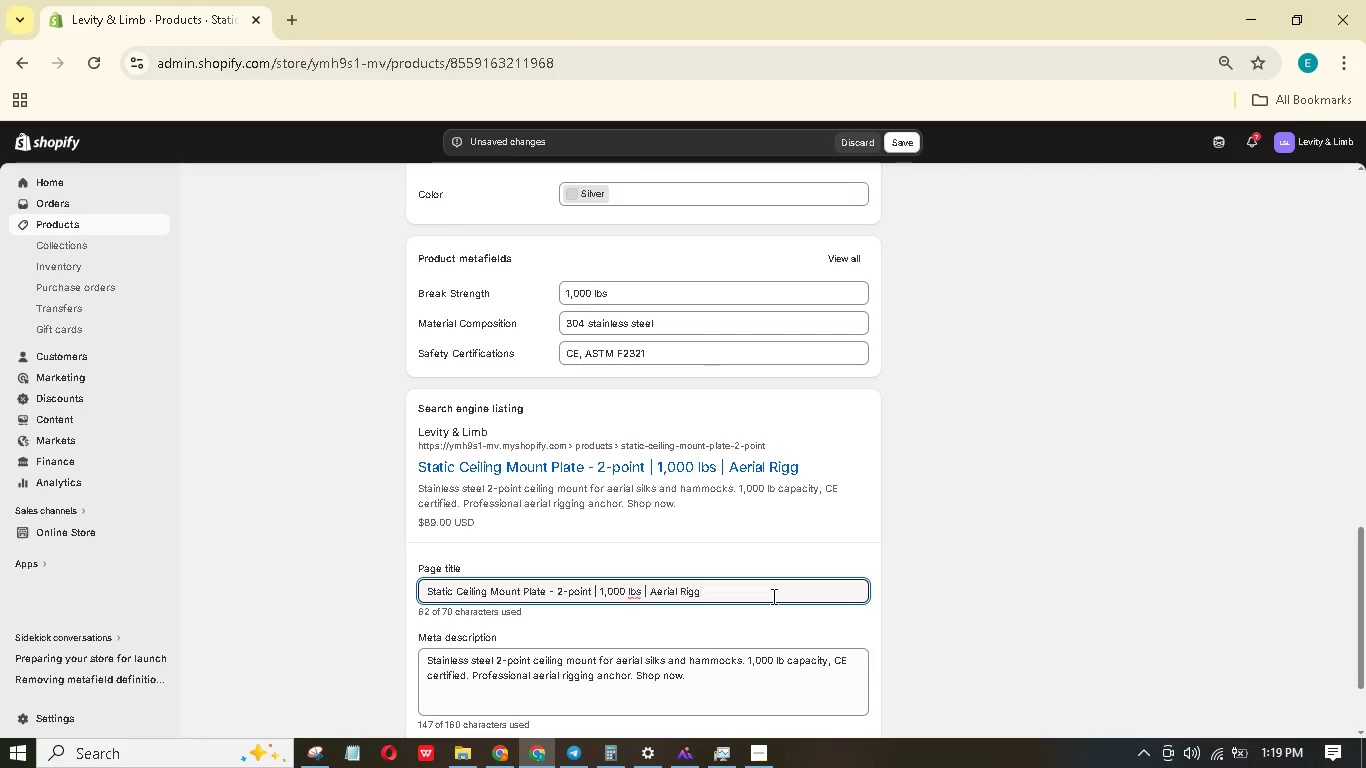 
key(Backspace)
 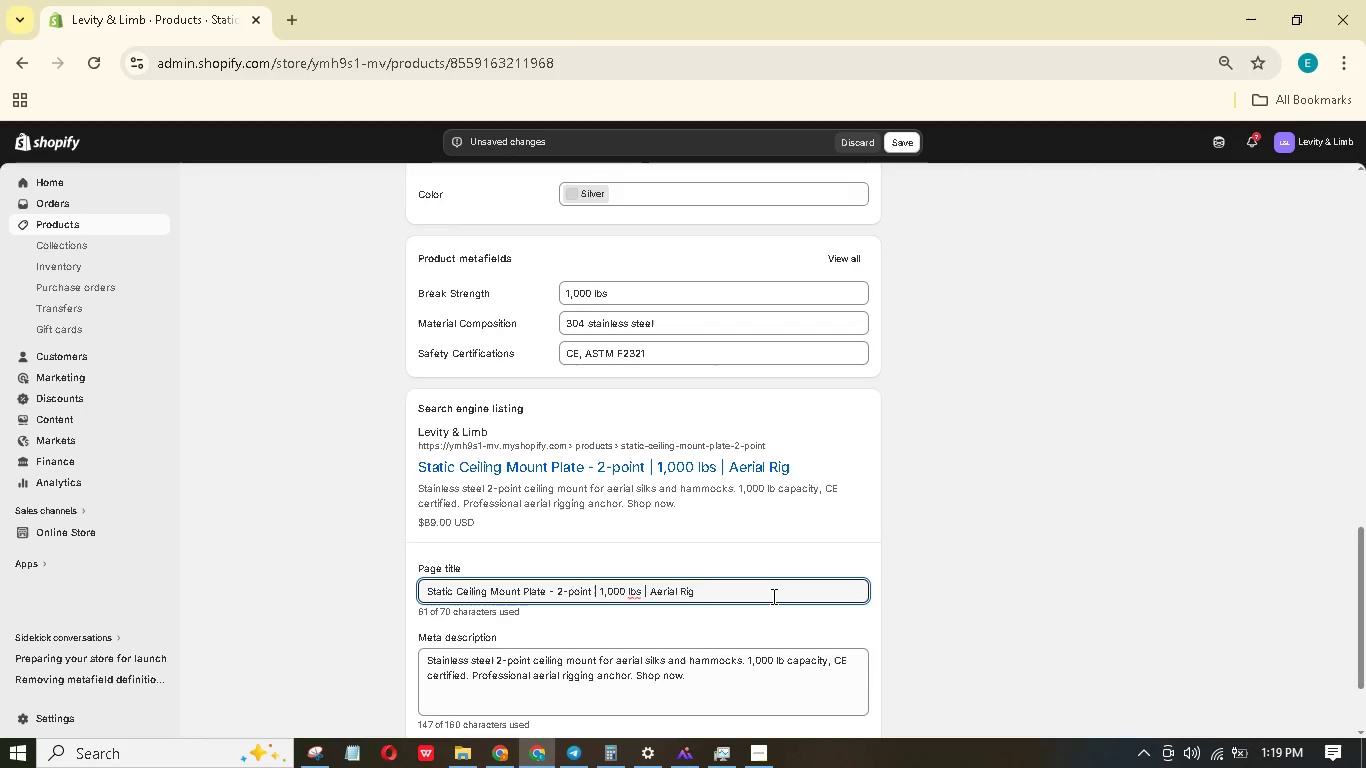 
key(Backspace)
 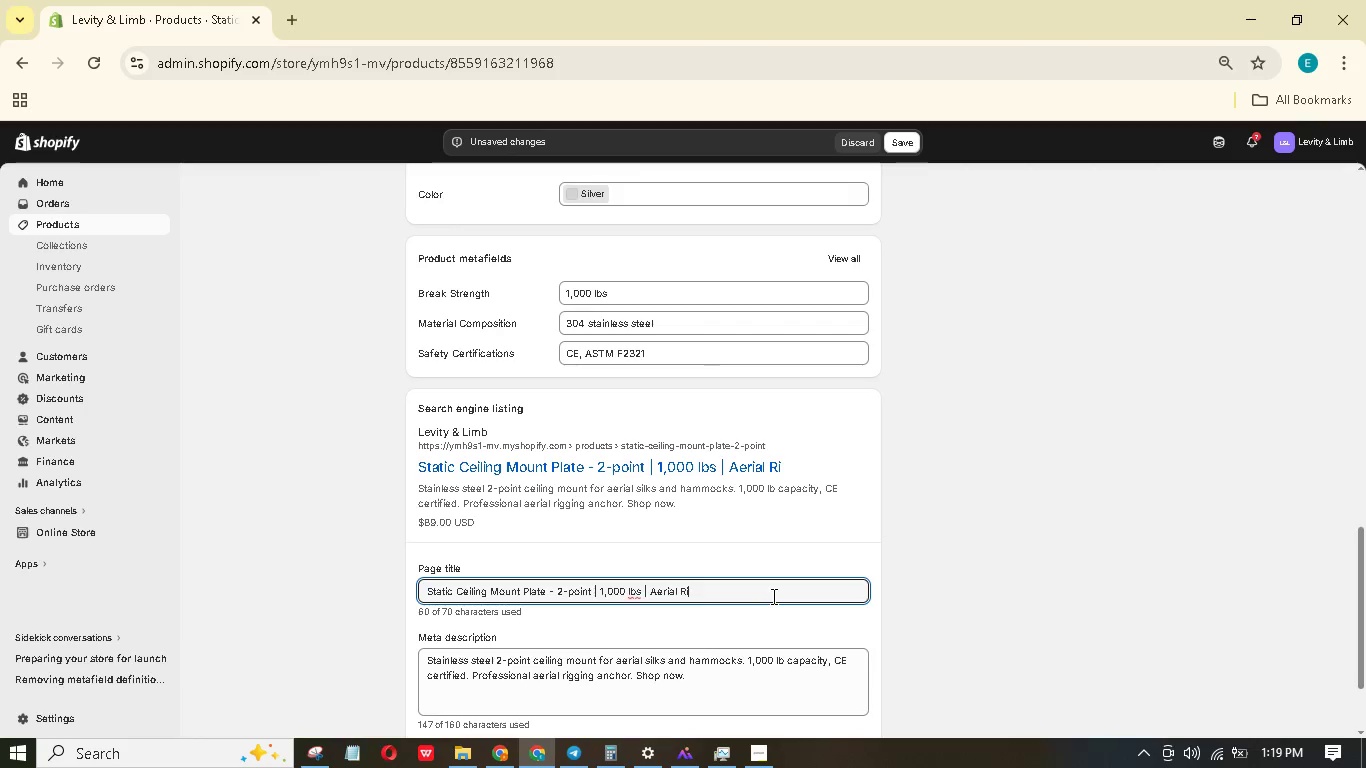 
key(Backspace)
 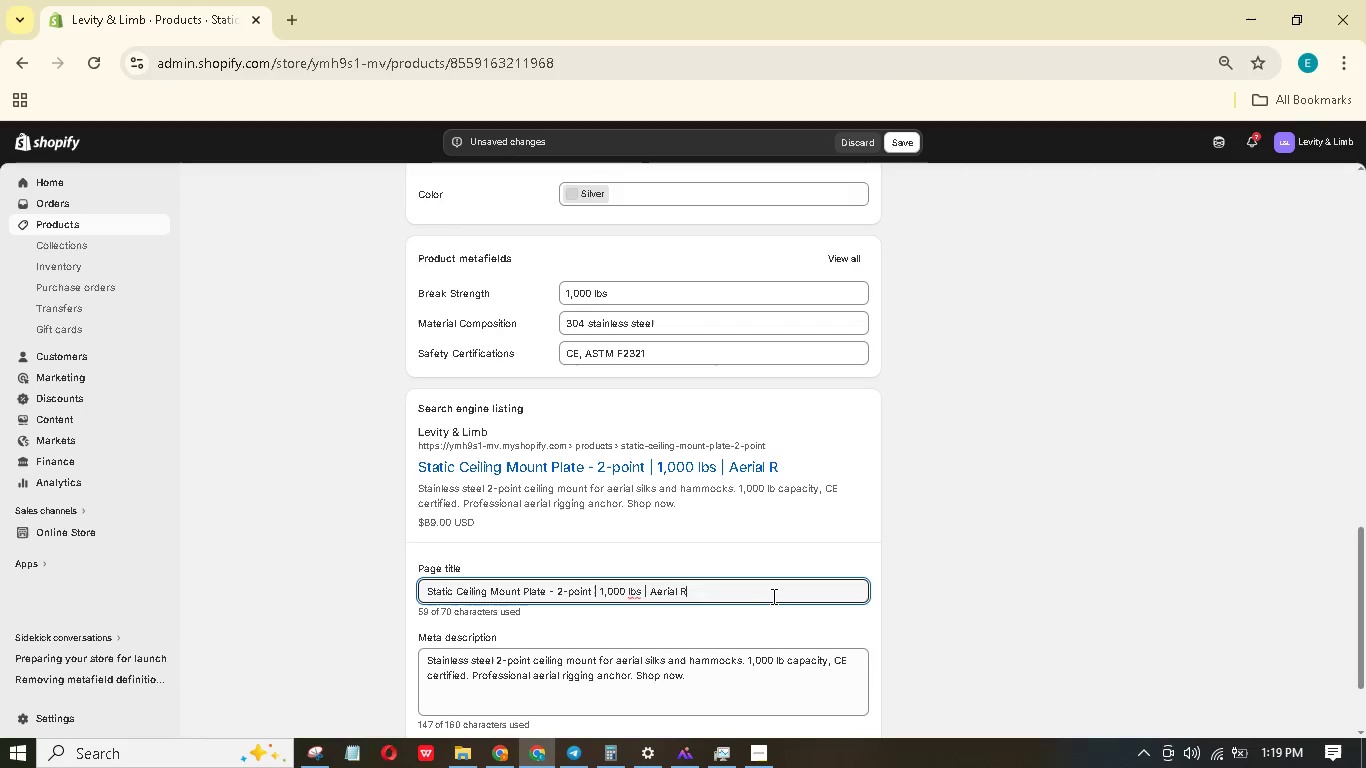 
key(Backspace)
 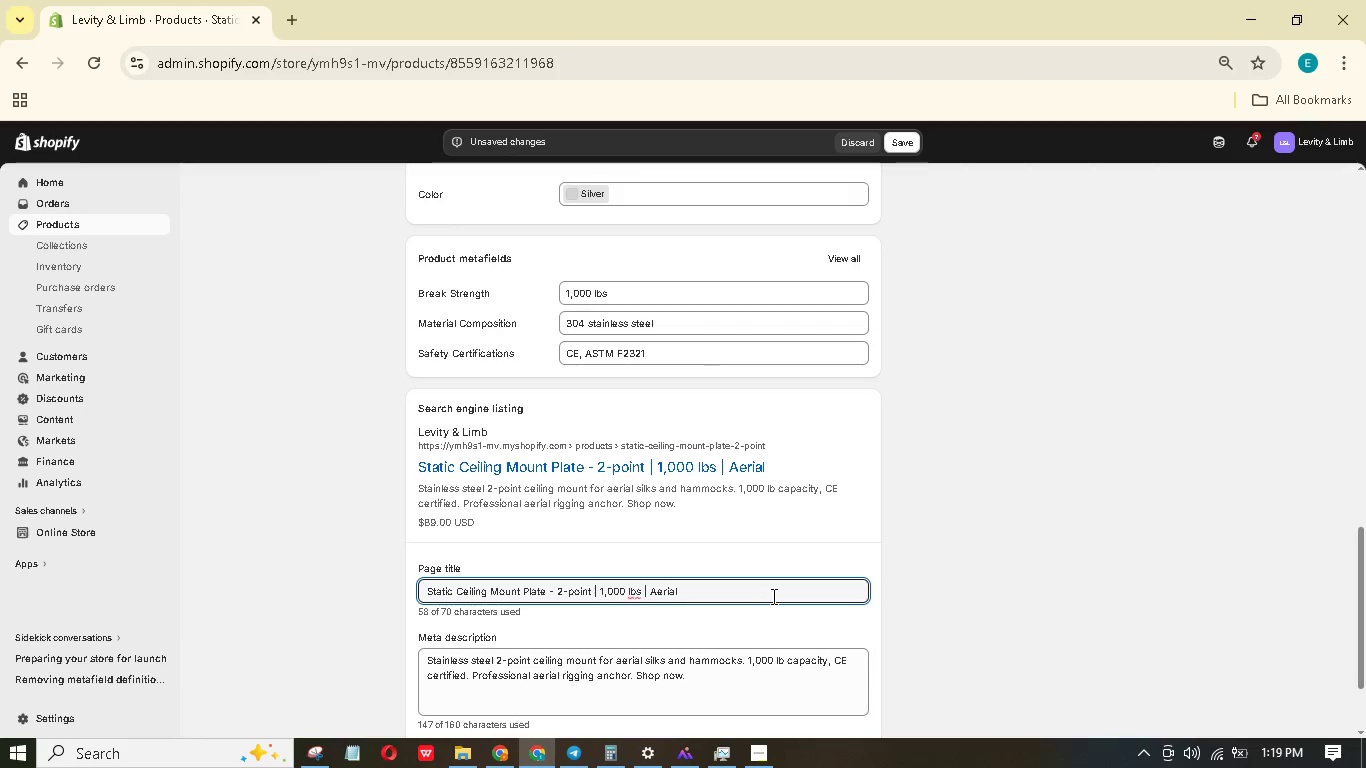 
key(Backspace)
 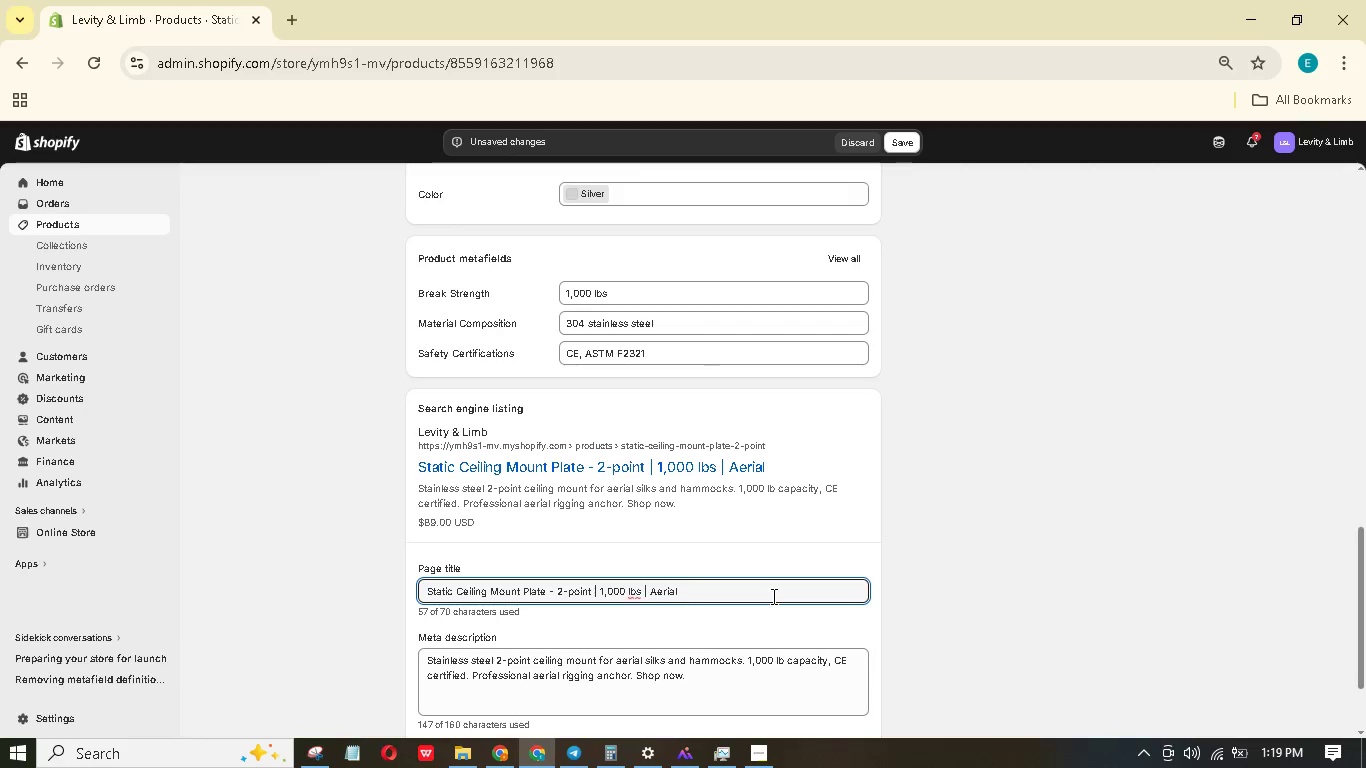 
key(Backspace)
 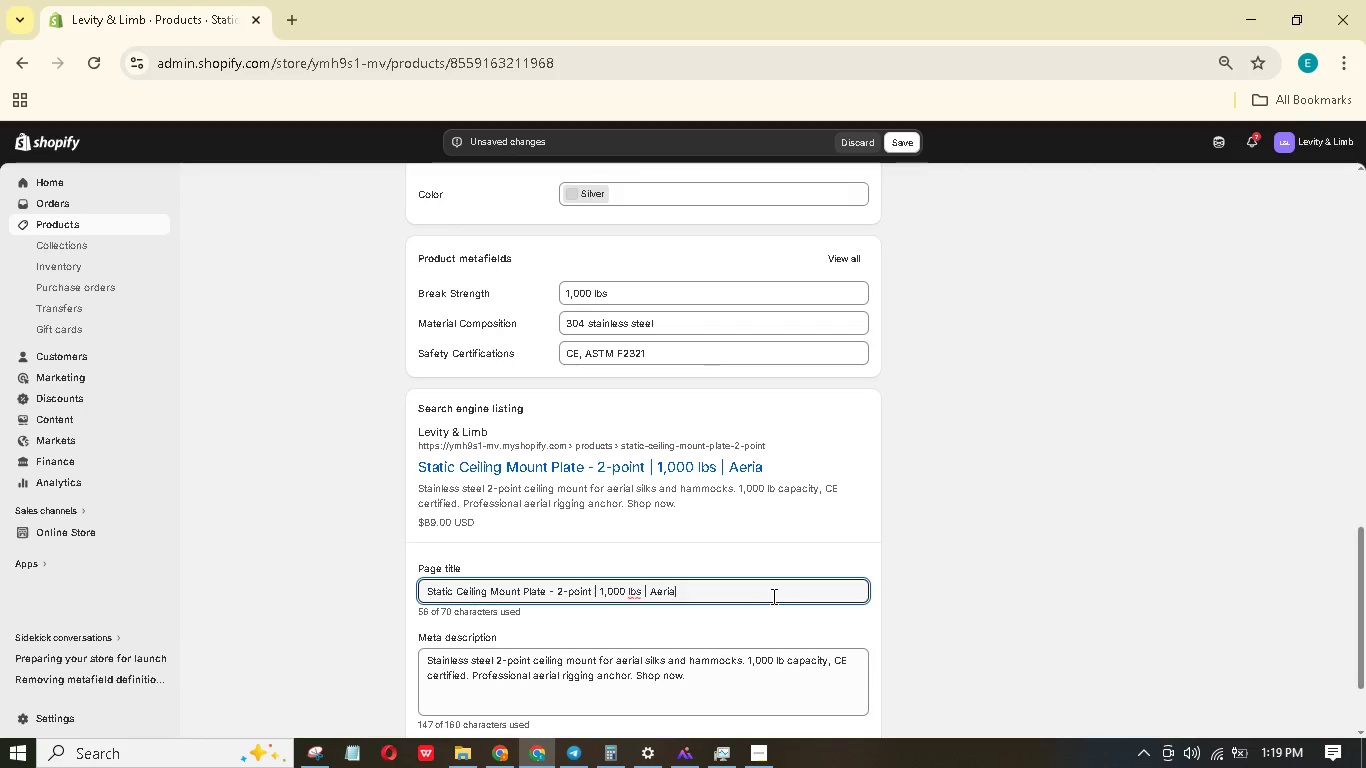 
key(Backspace)
 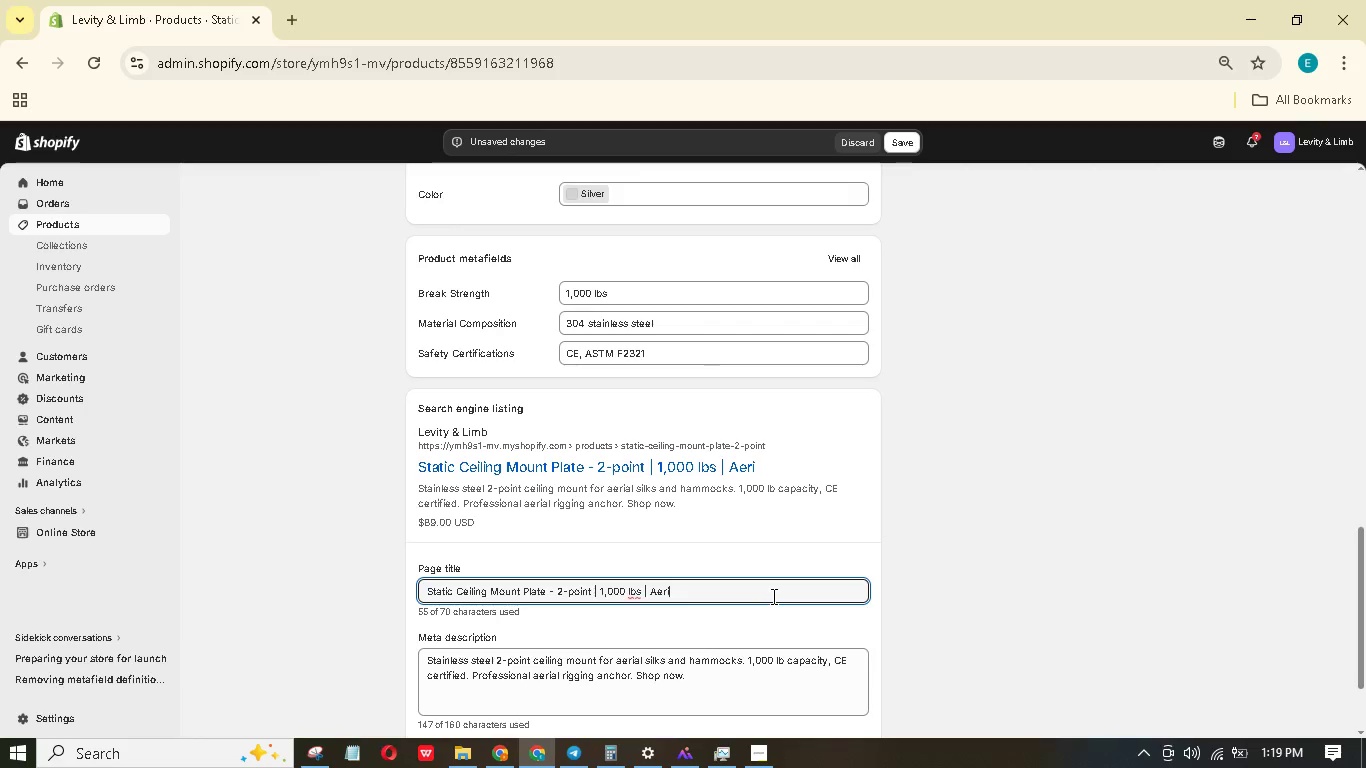 
key(Backspace)
 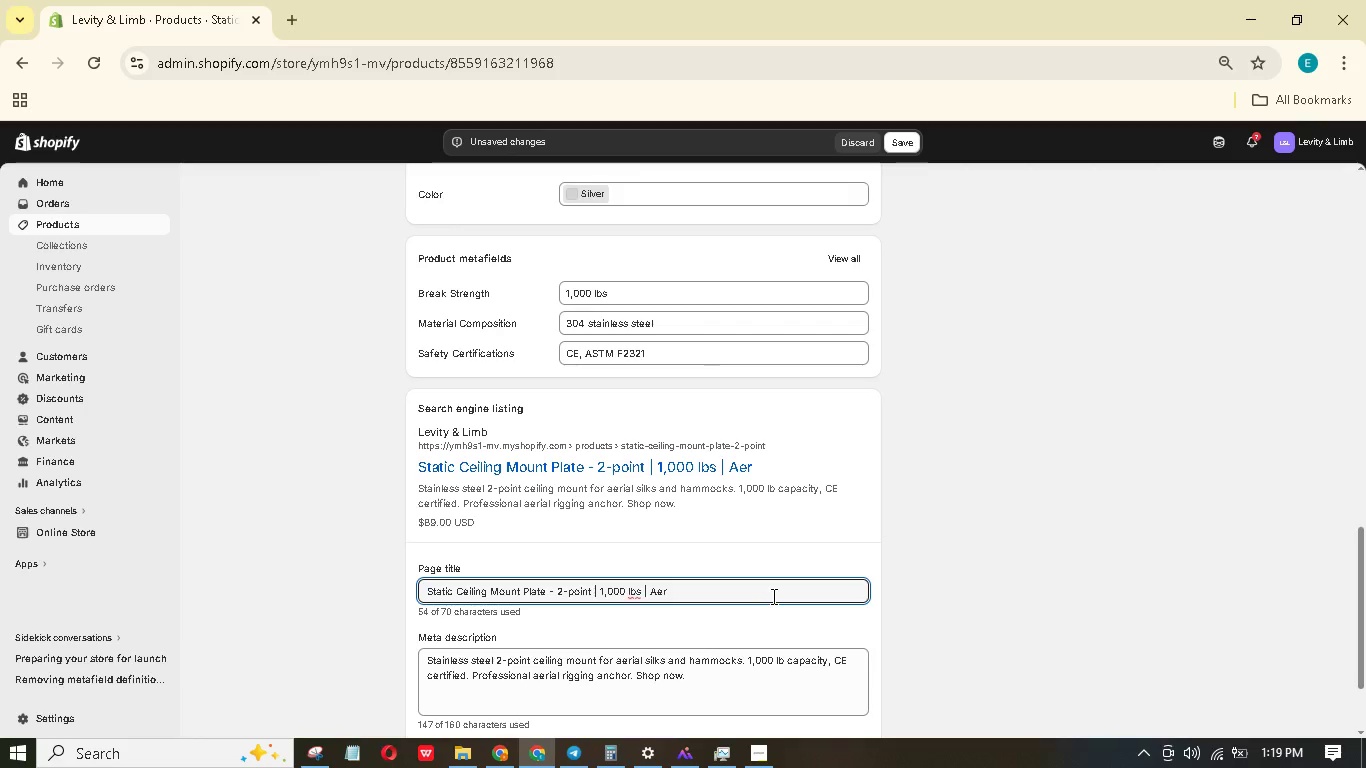 
key(Backspace)
 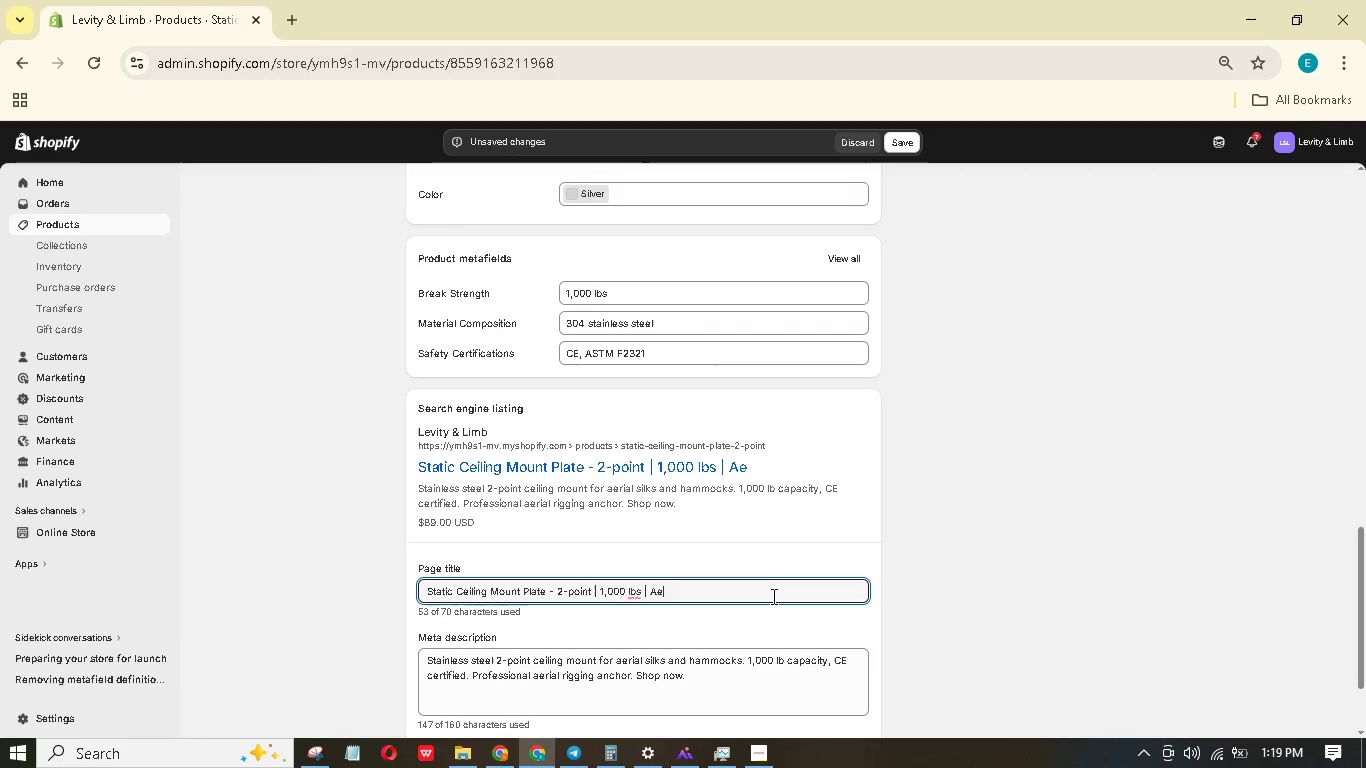 
key(Backspace)
 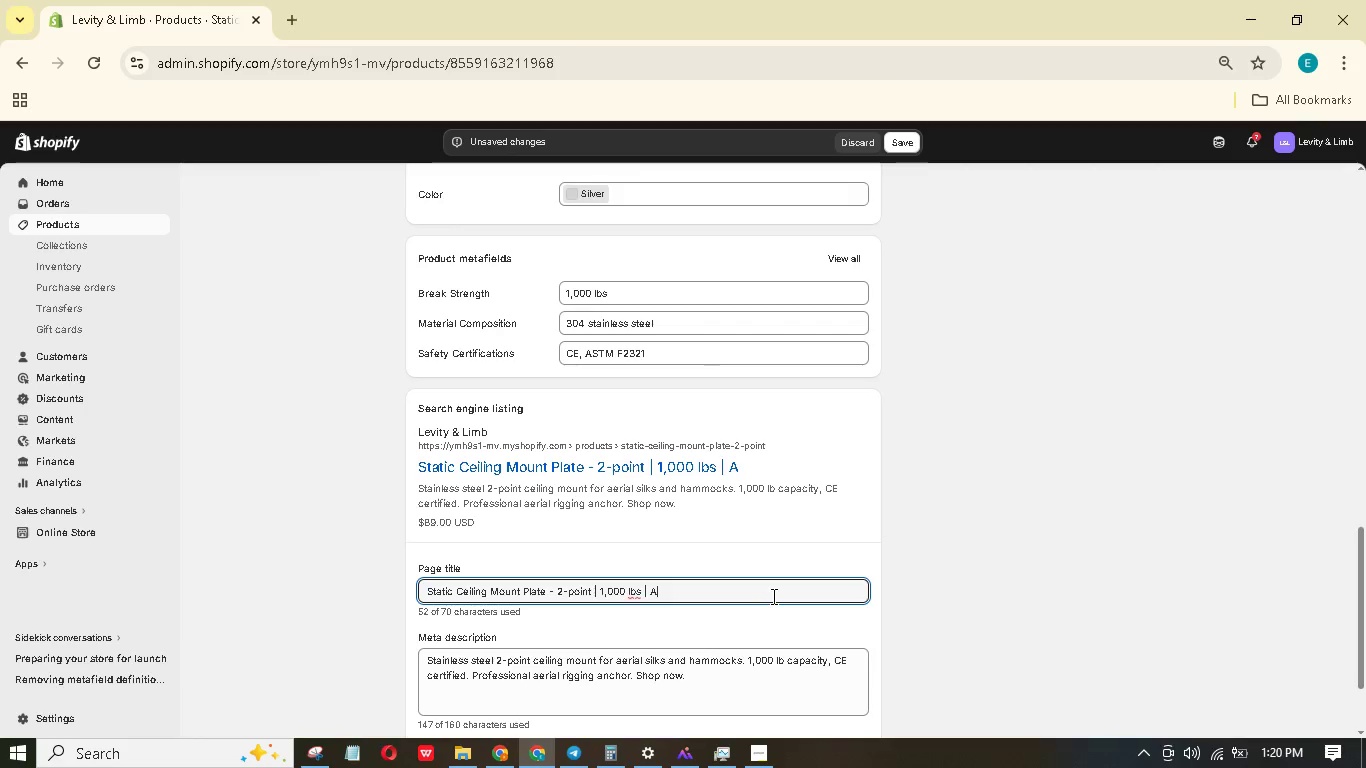 
key(Backspace)
 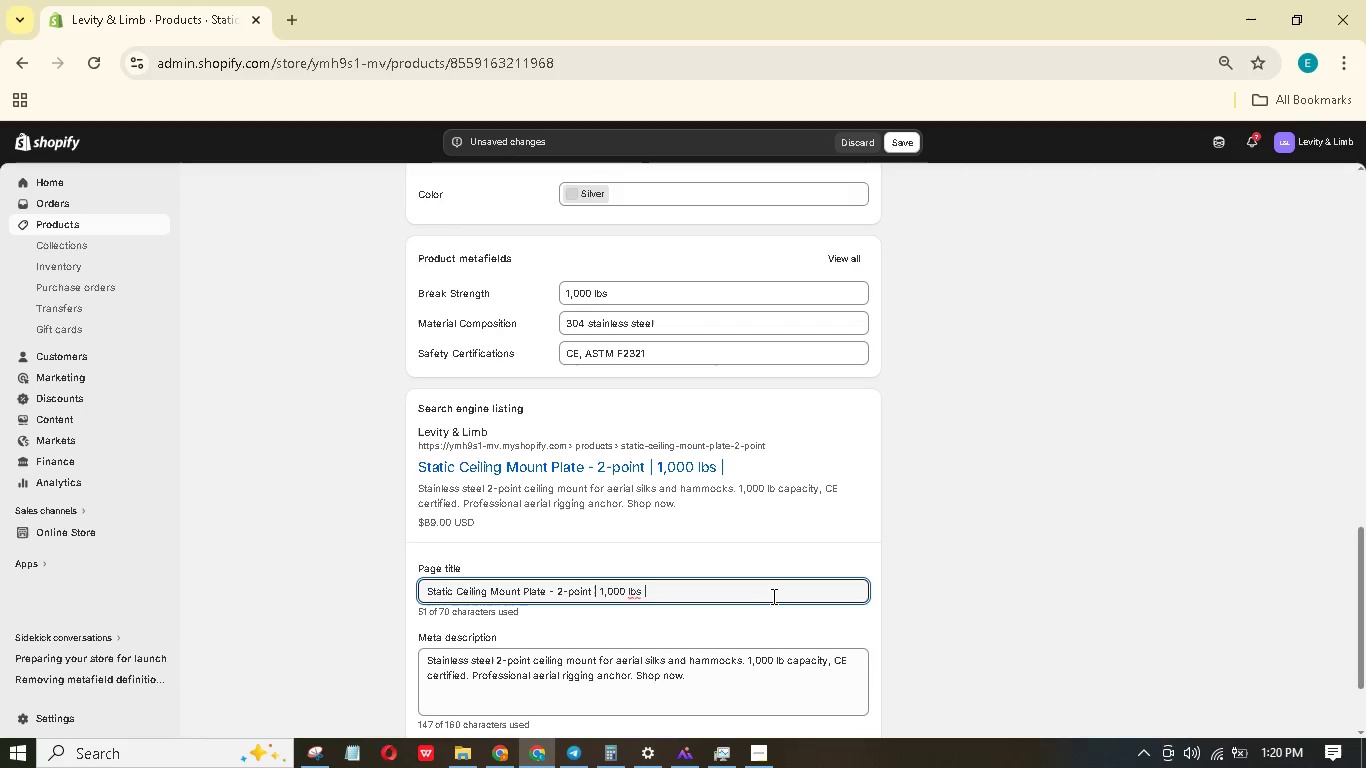 
key(Backspace)
 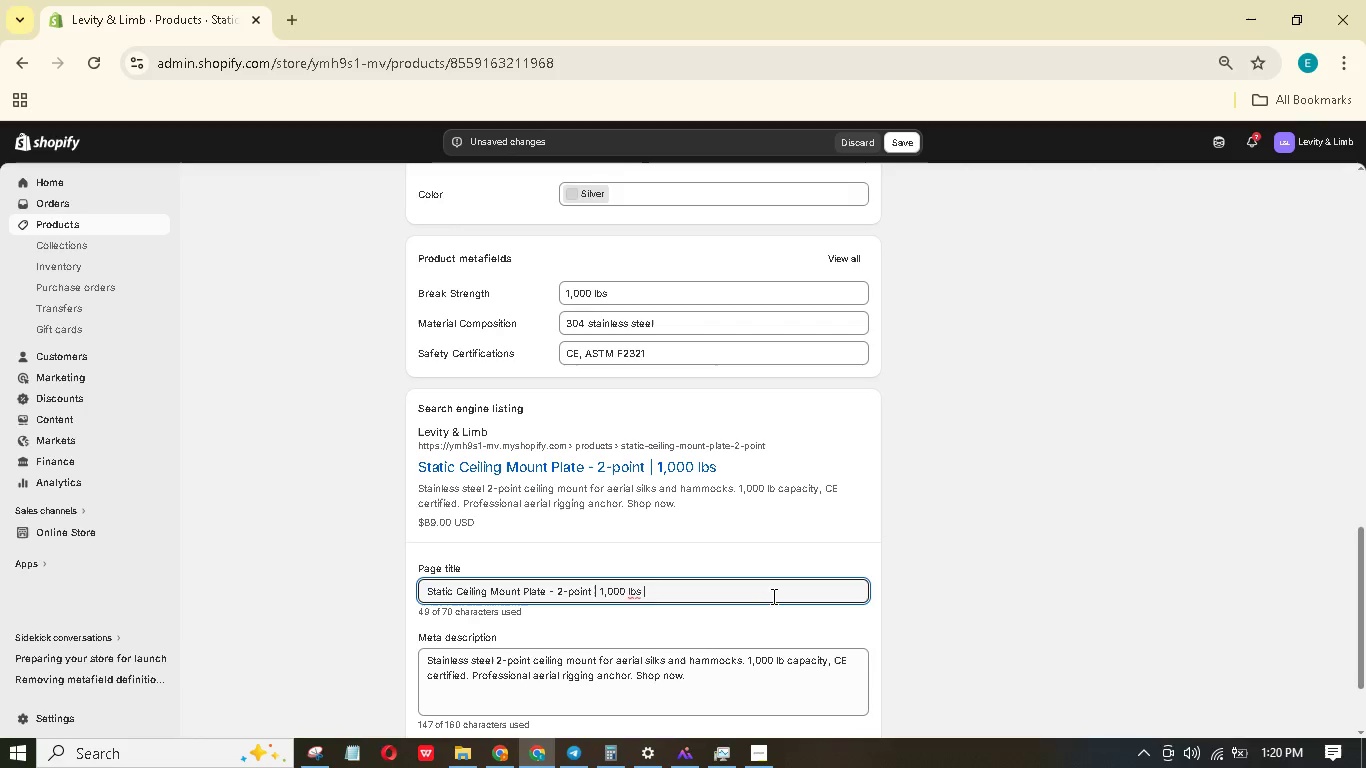 
key(Backspace)
 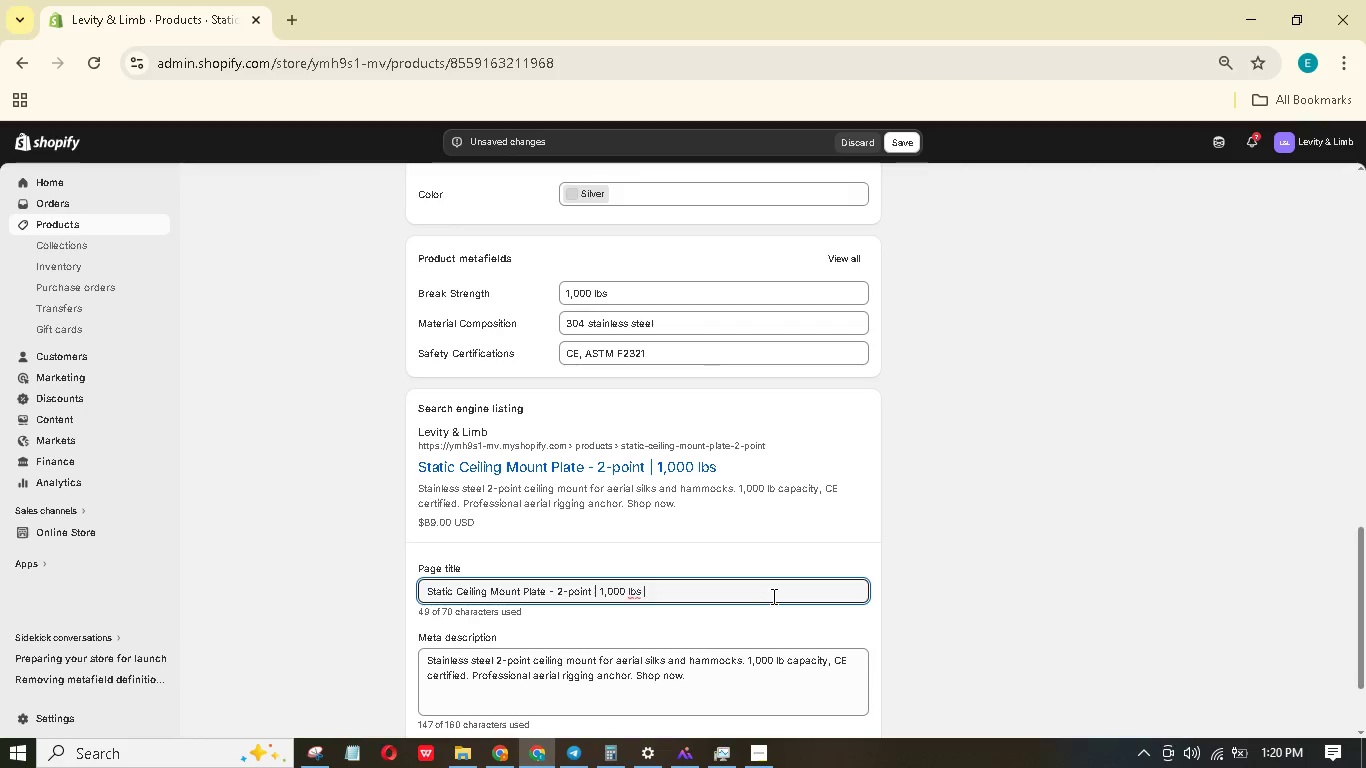 
key(Backspace)
 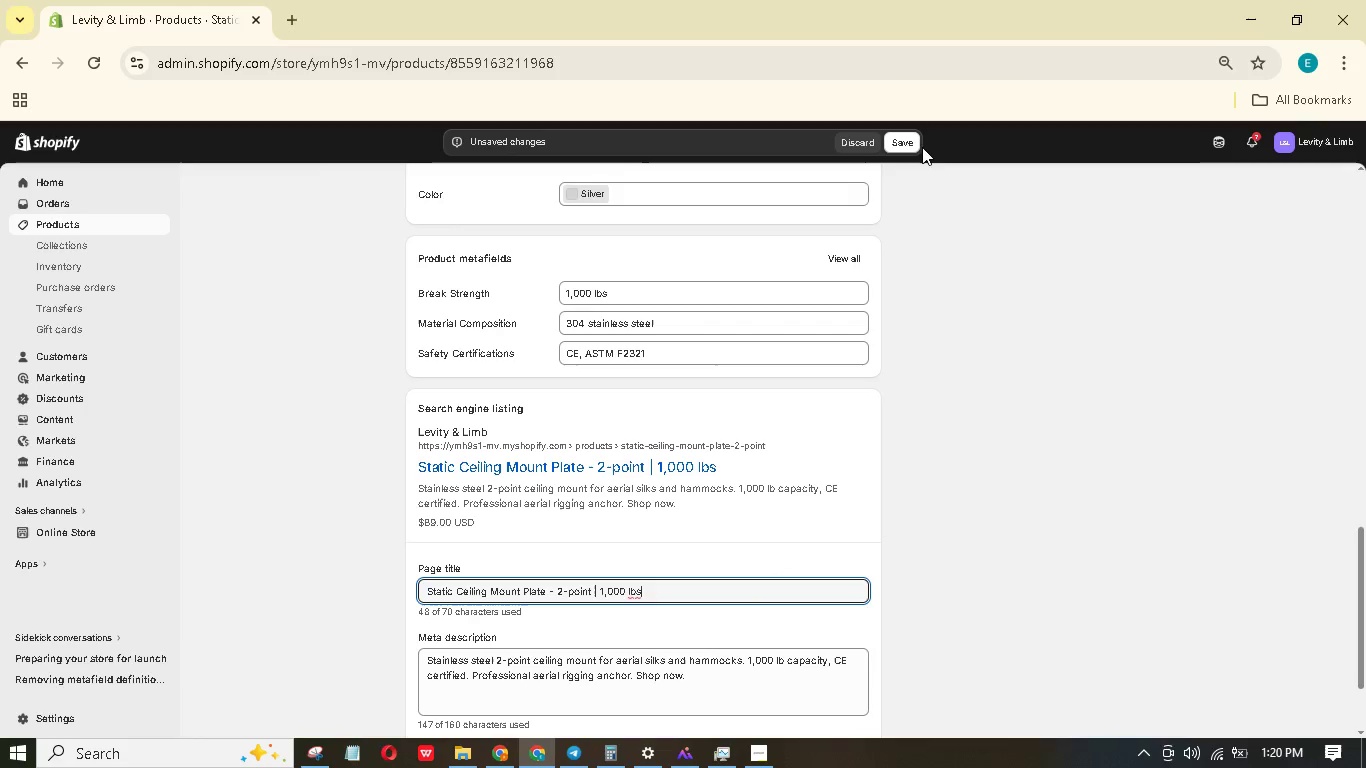 
left_click([901, 144])
 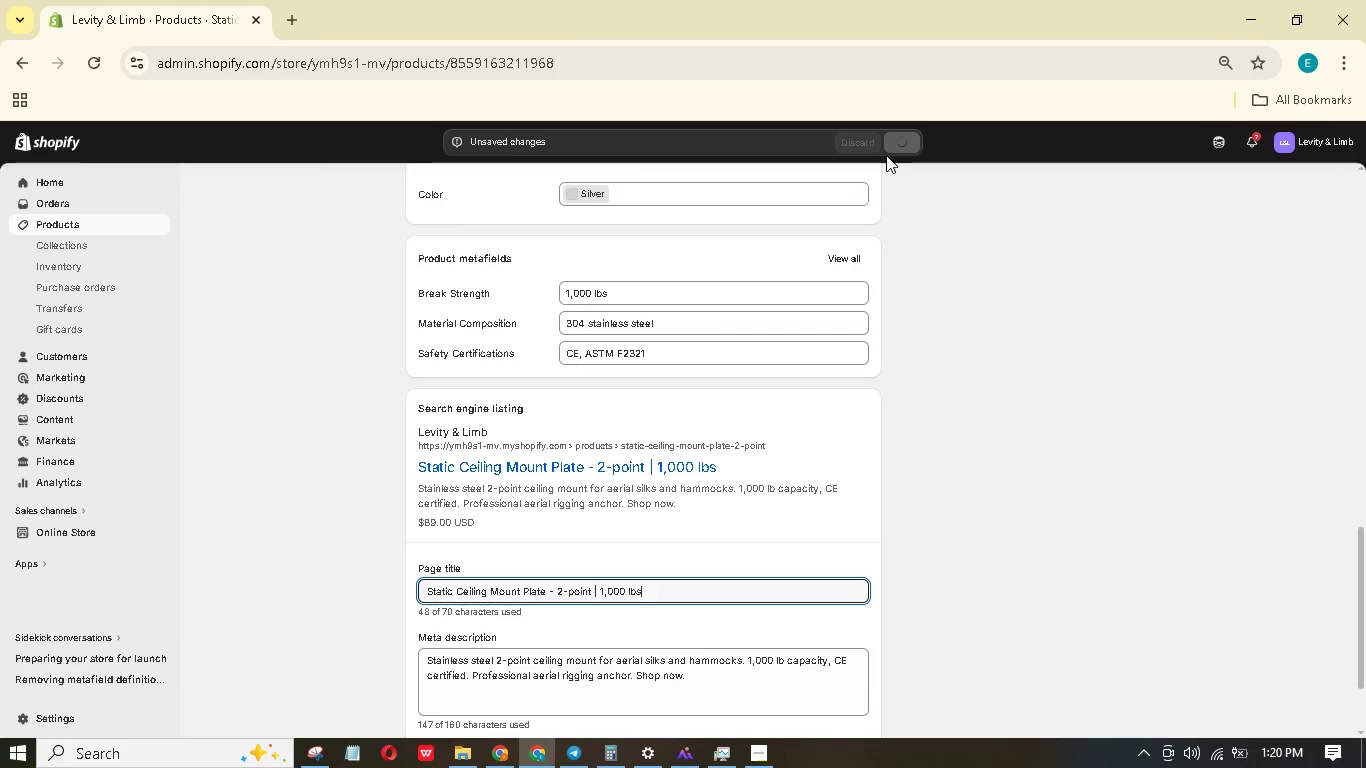 
wait(8.73)
 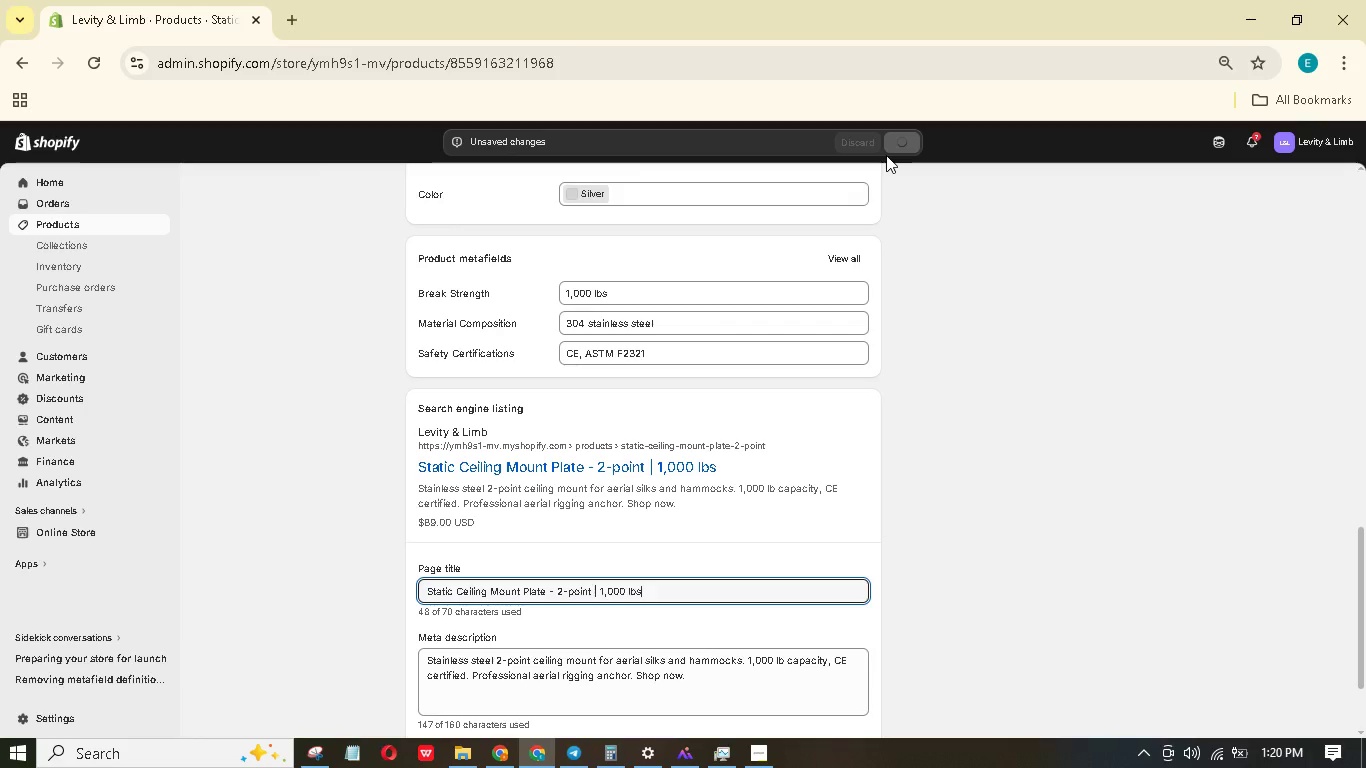 
scroll: coordinate [356, 345], scroll_direction: up, amount: 31.0
 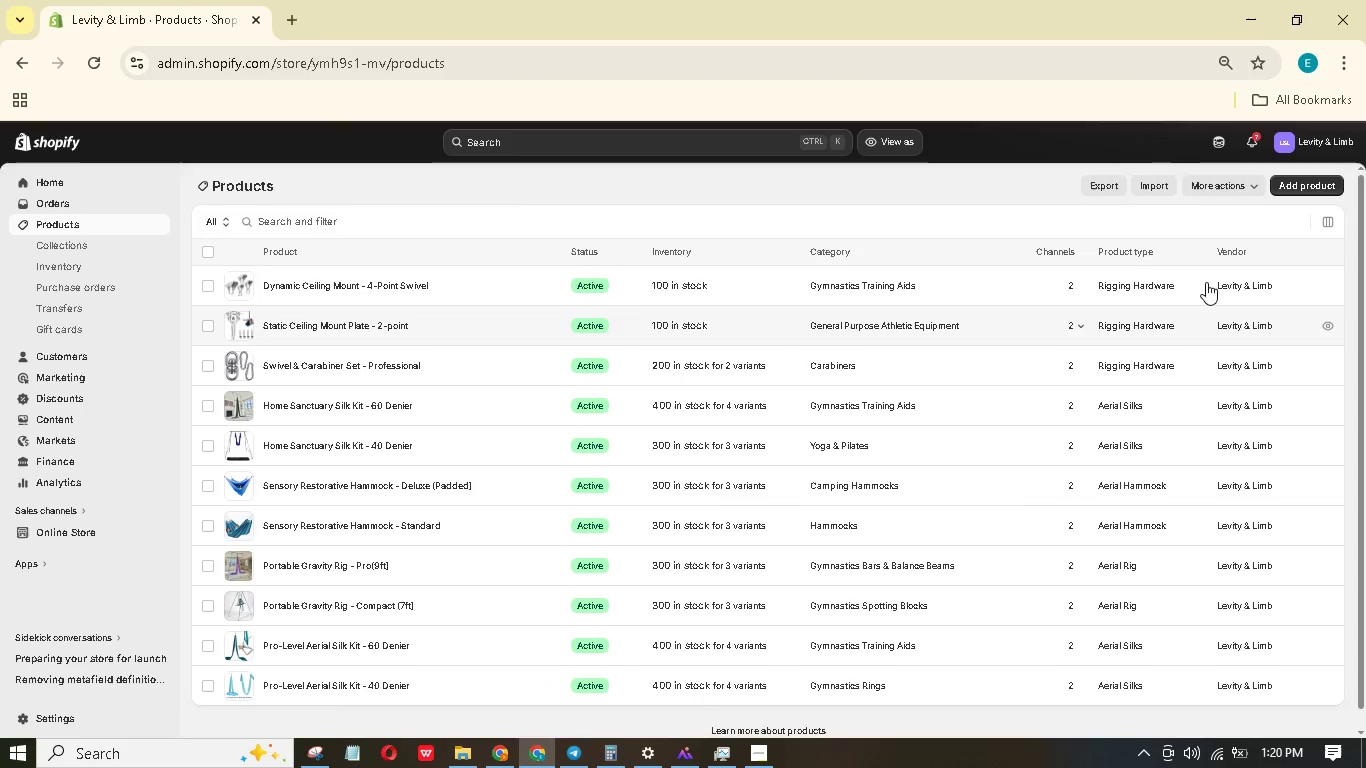 
wait(7.09)
 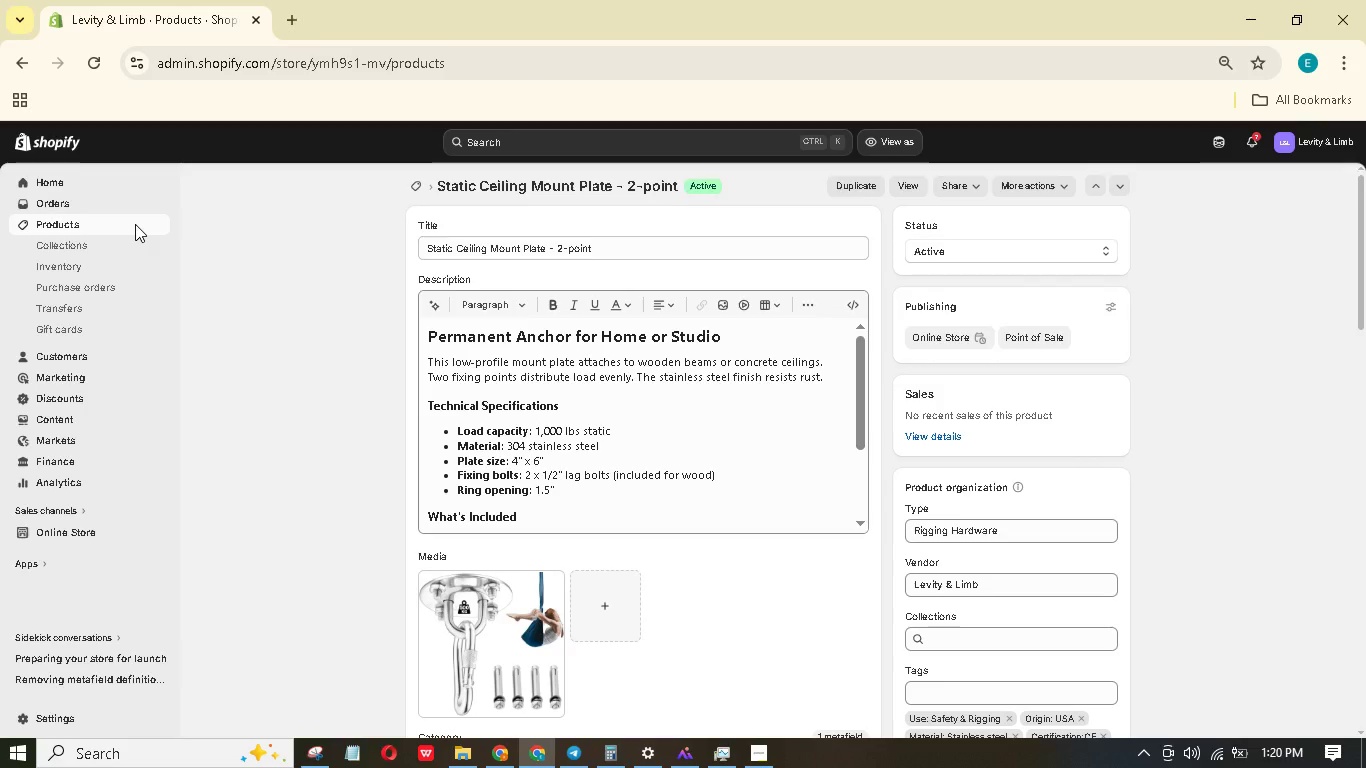 
left_click([1293, 189])
 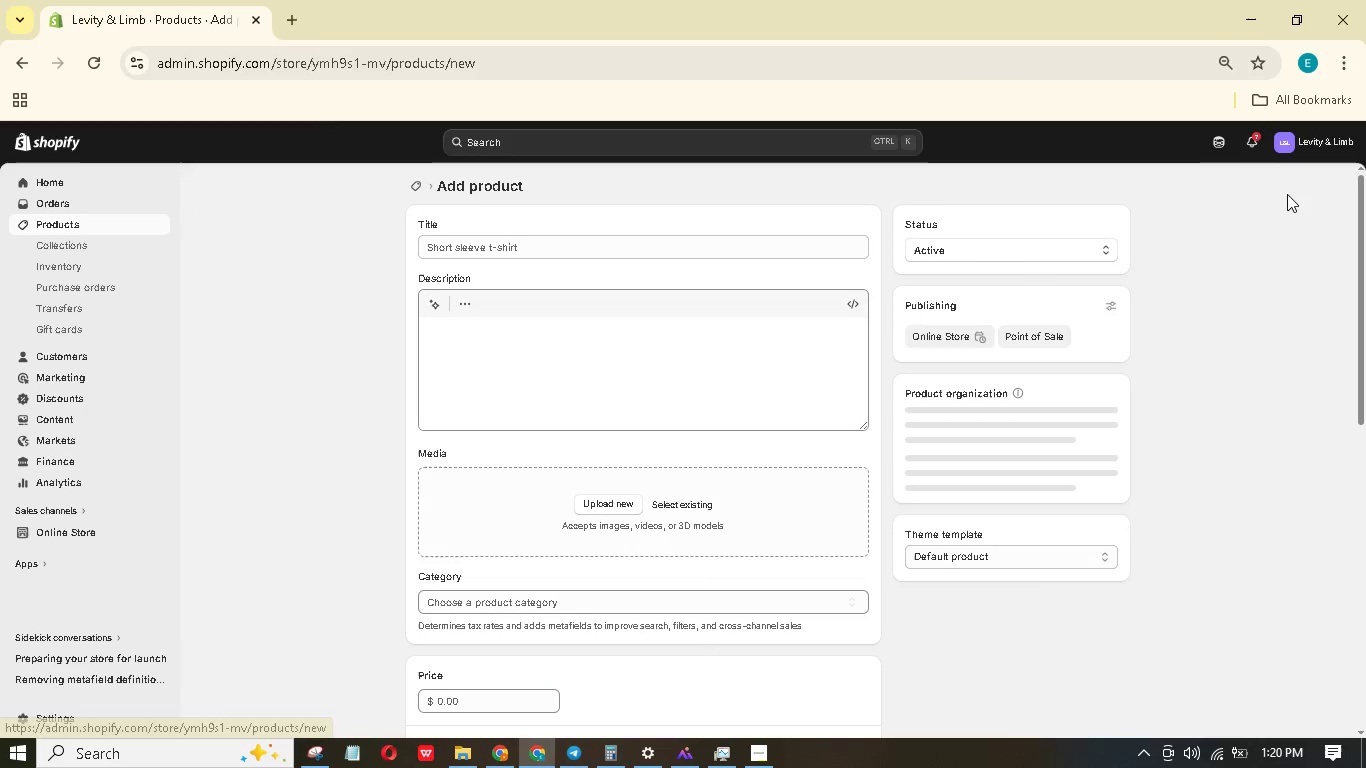 
left_click([704, 242])
 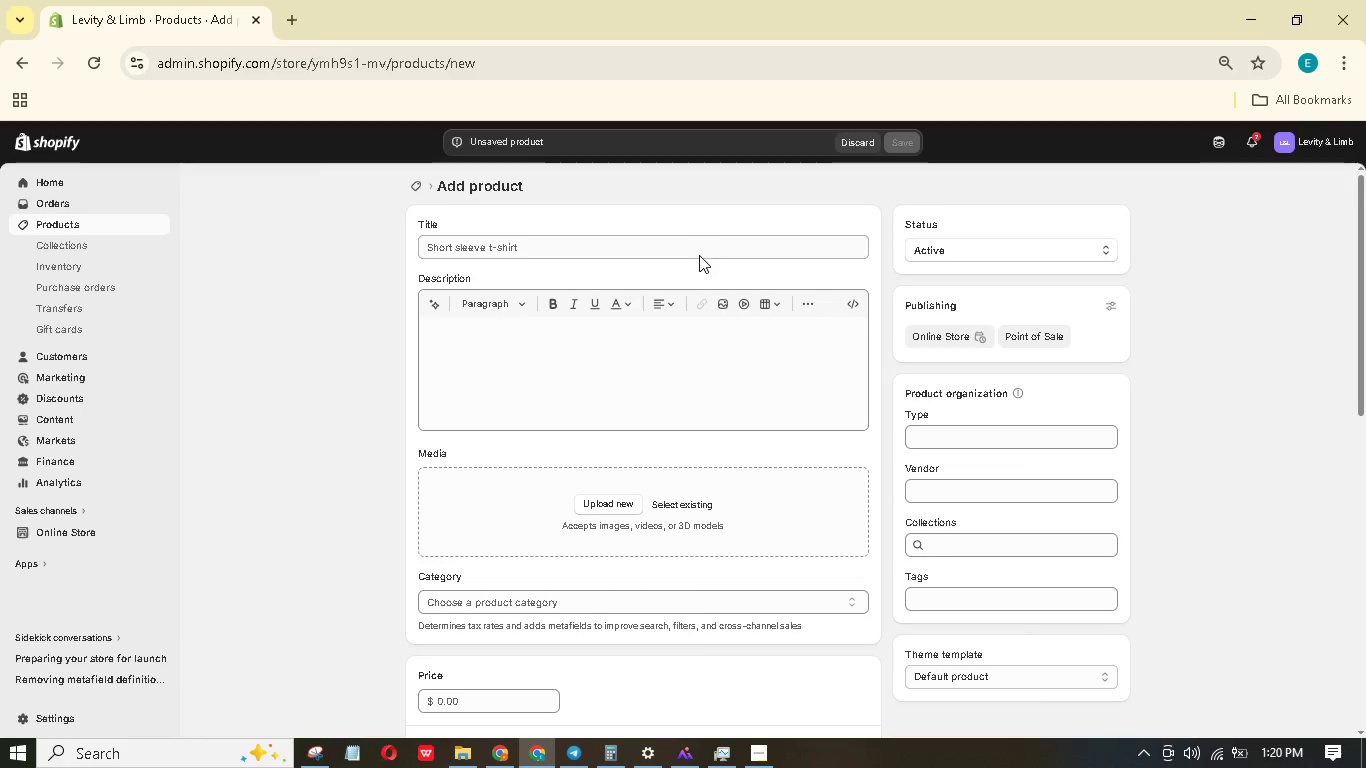 
left_click([698, 256])
 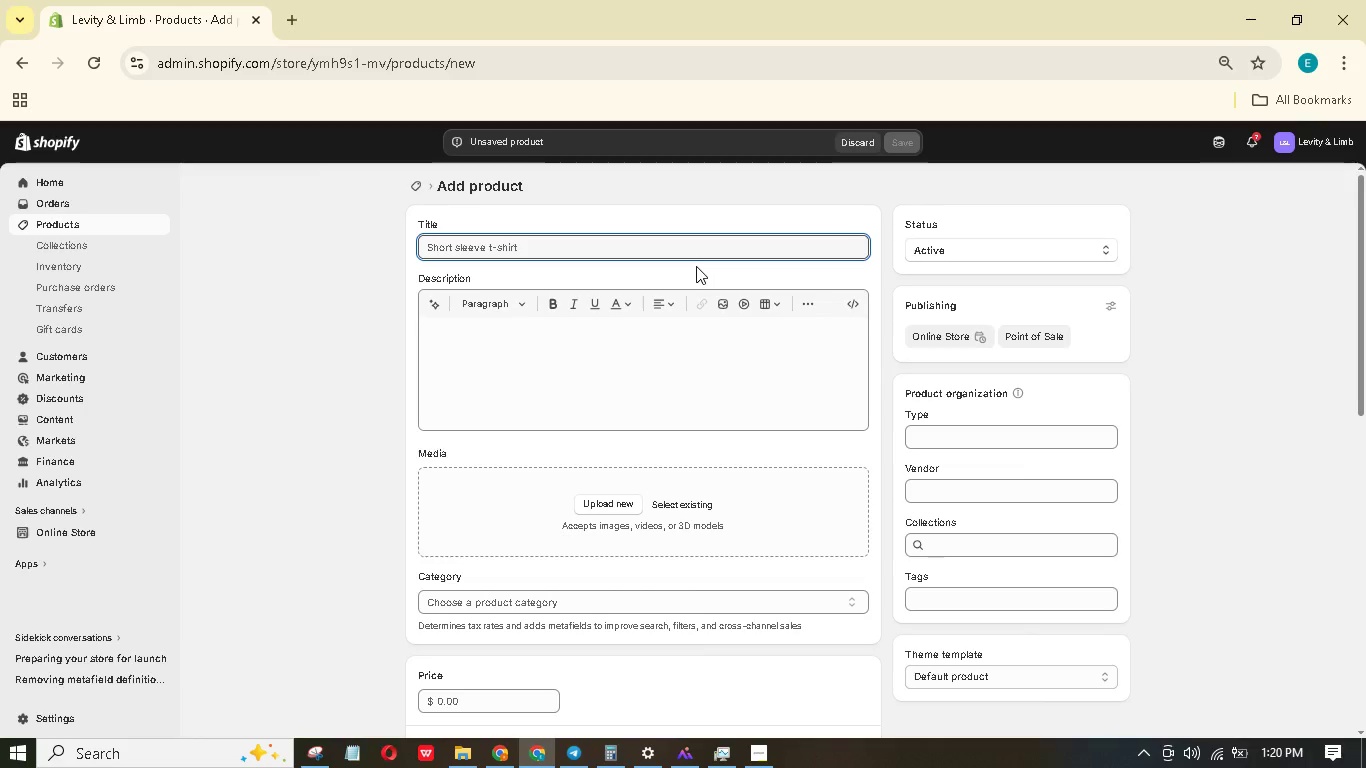 
type(Portle Crsh MAt - 6" Thick)
 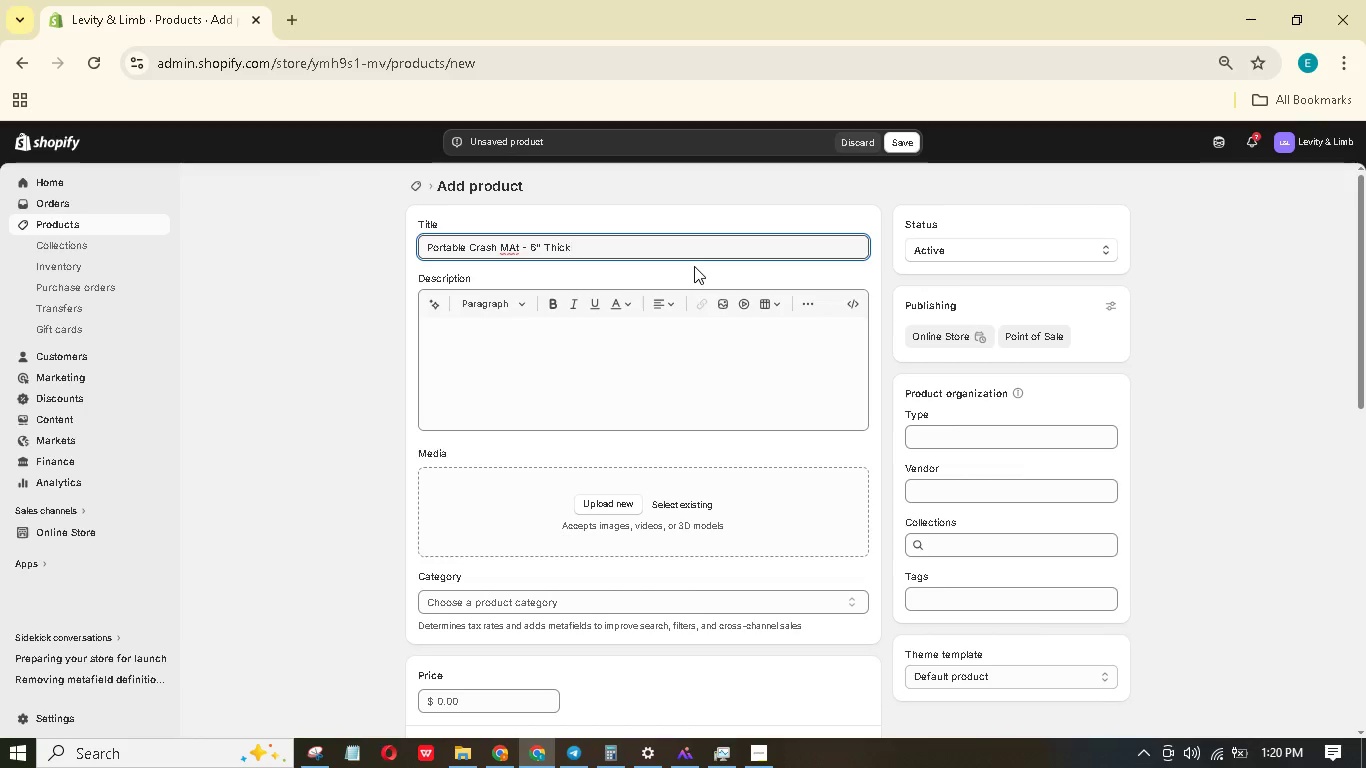 
hold_key(key=B, duration=0.31)
 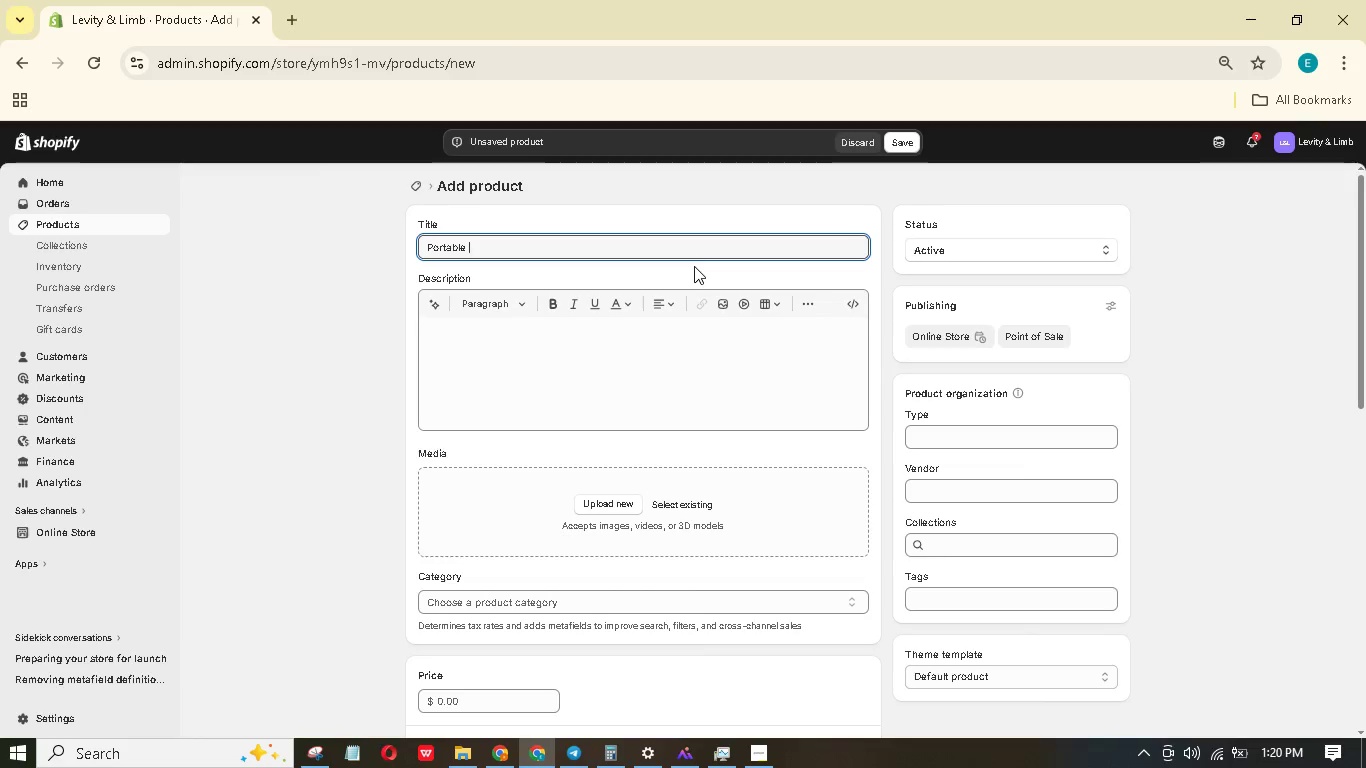 
left_click([516, 250])
 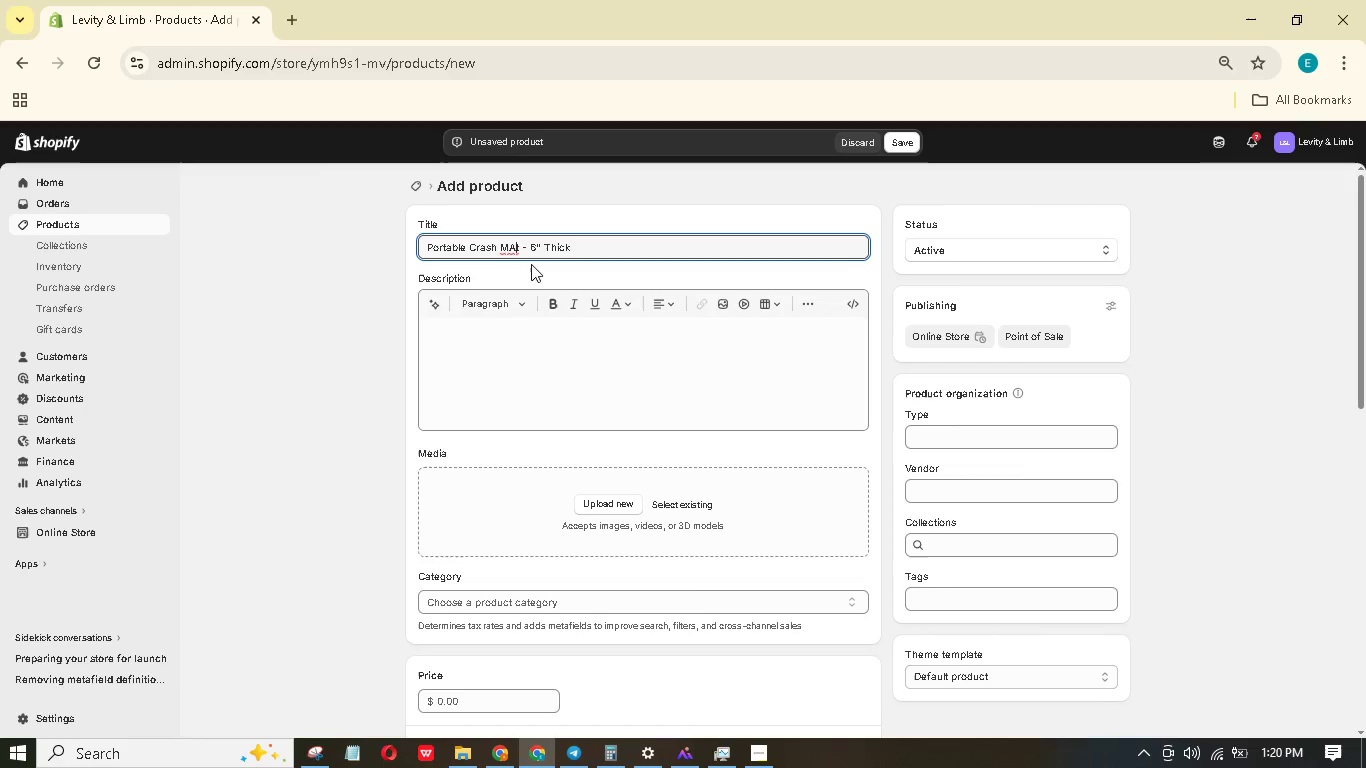 
key(Backspace)
 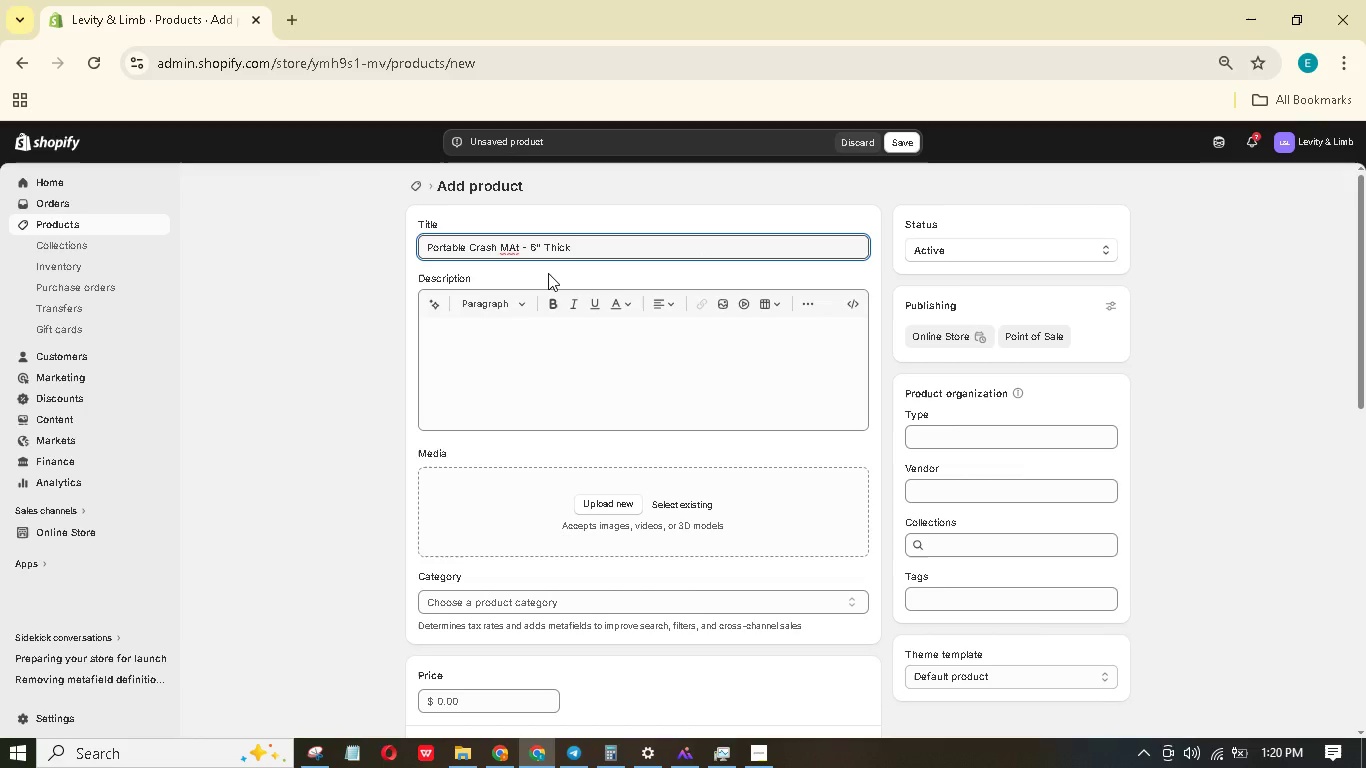 
key(A)
 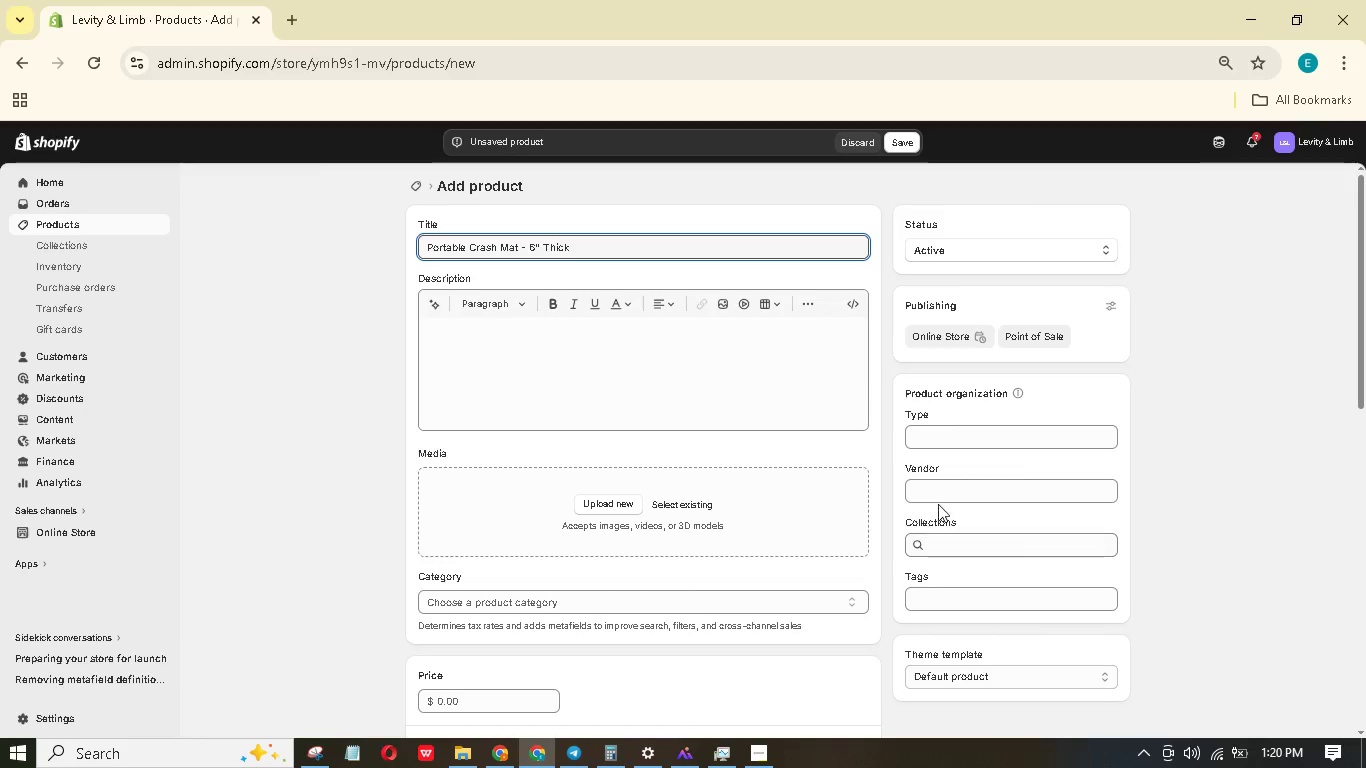 
left_click([953, 436])
 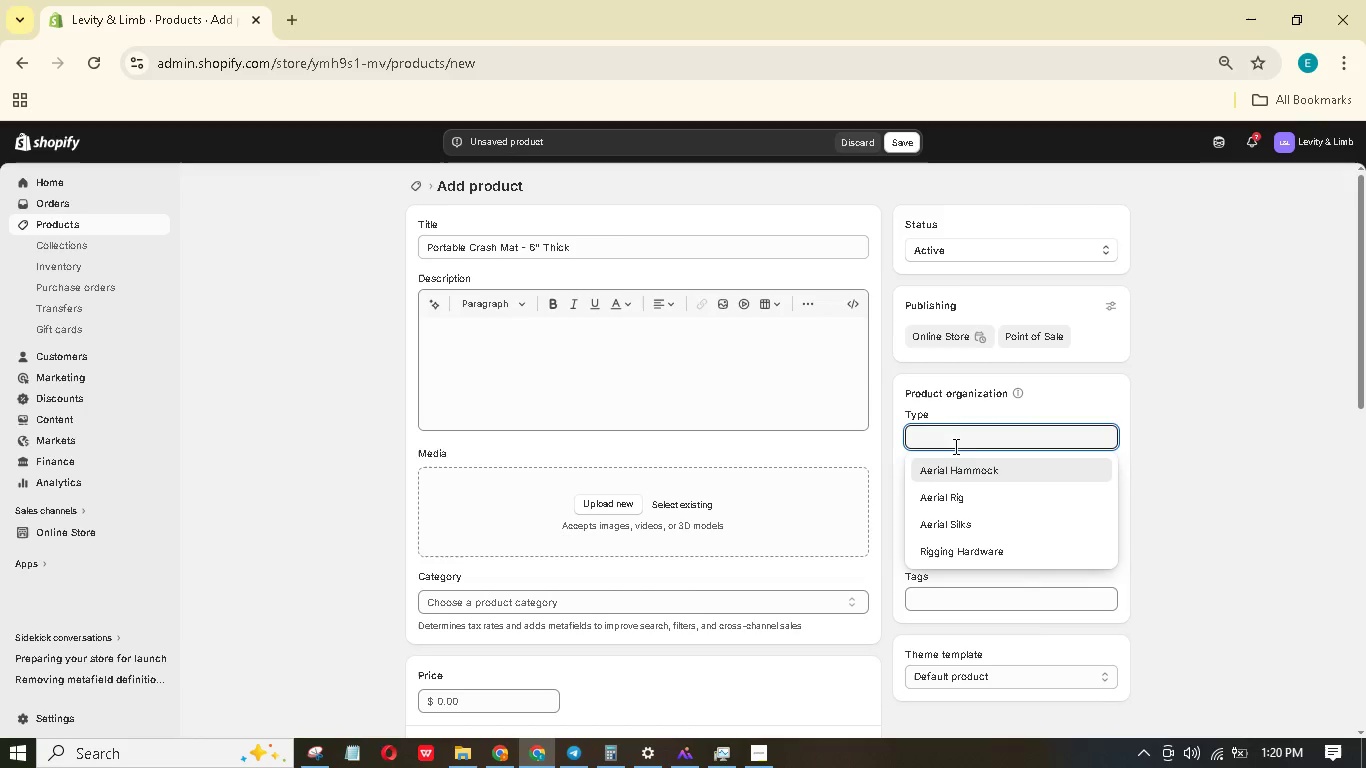 
type(Safty n)
key(Backspace)
type(Mat)
 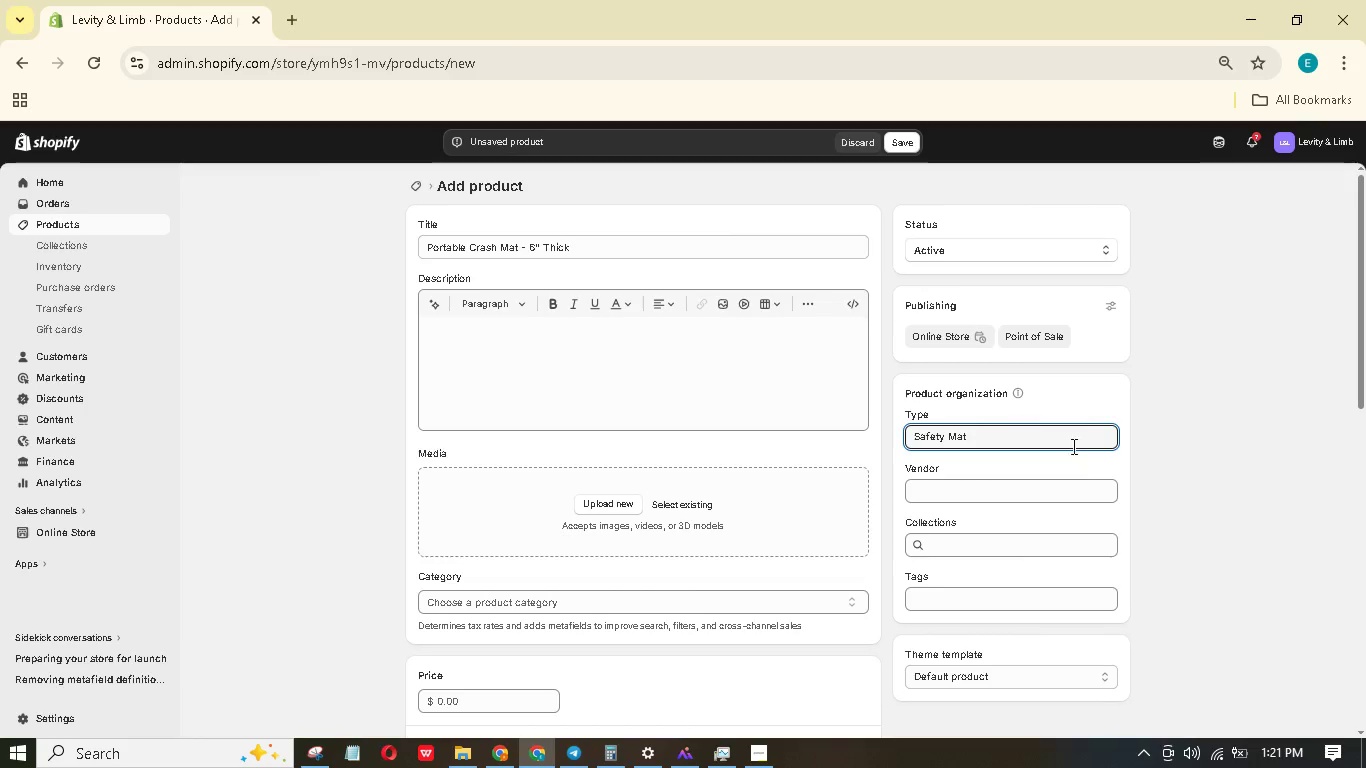 
hold_key(key=E, duration=0.33)
 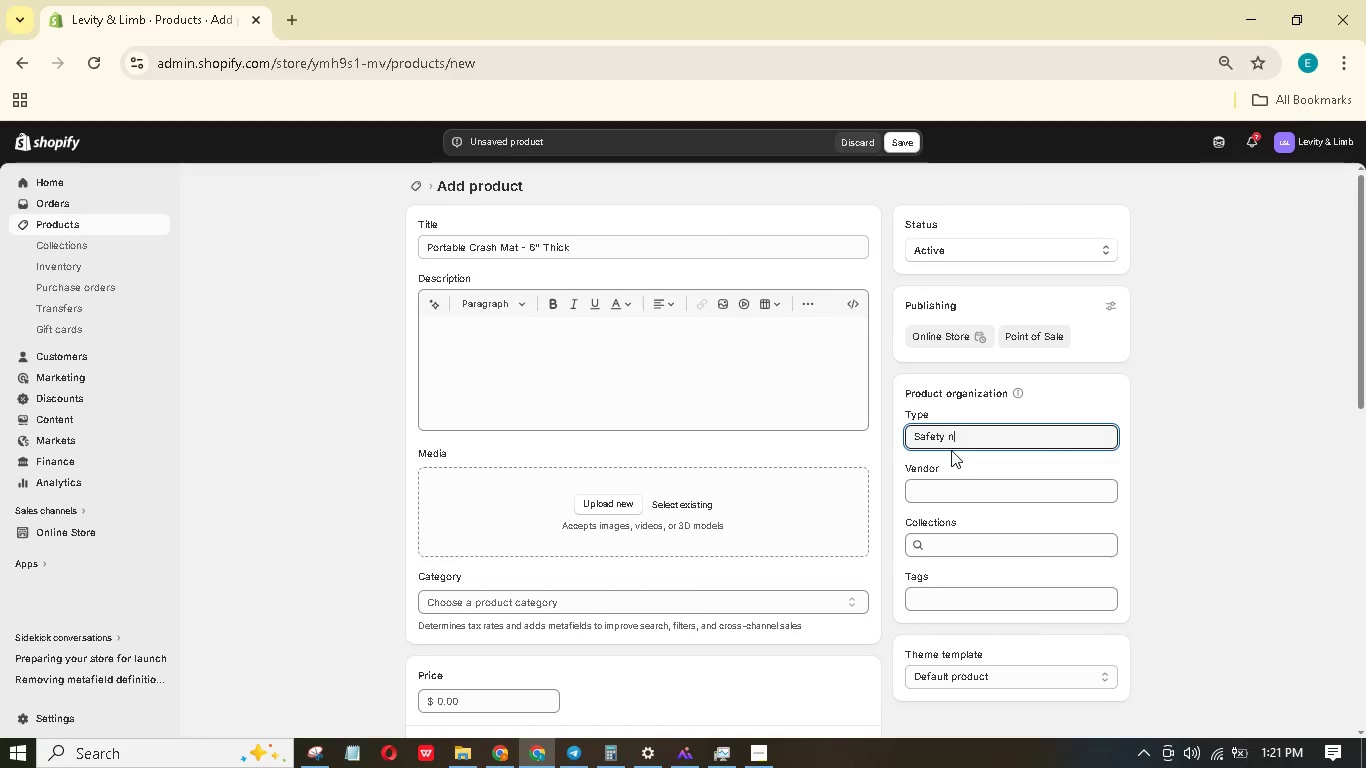 
left_click([1187, 363])
 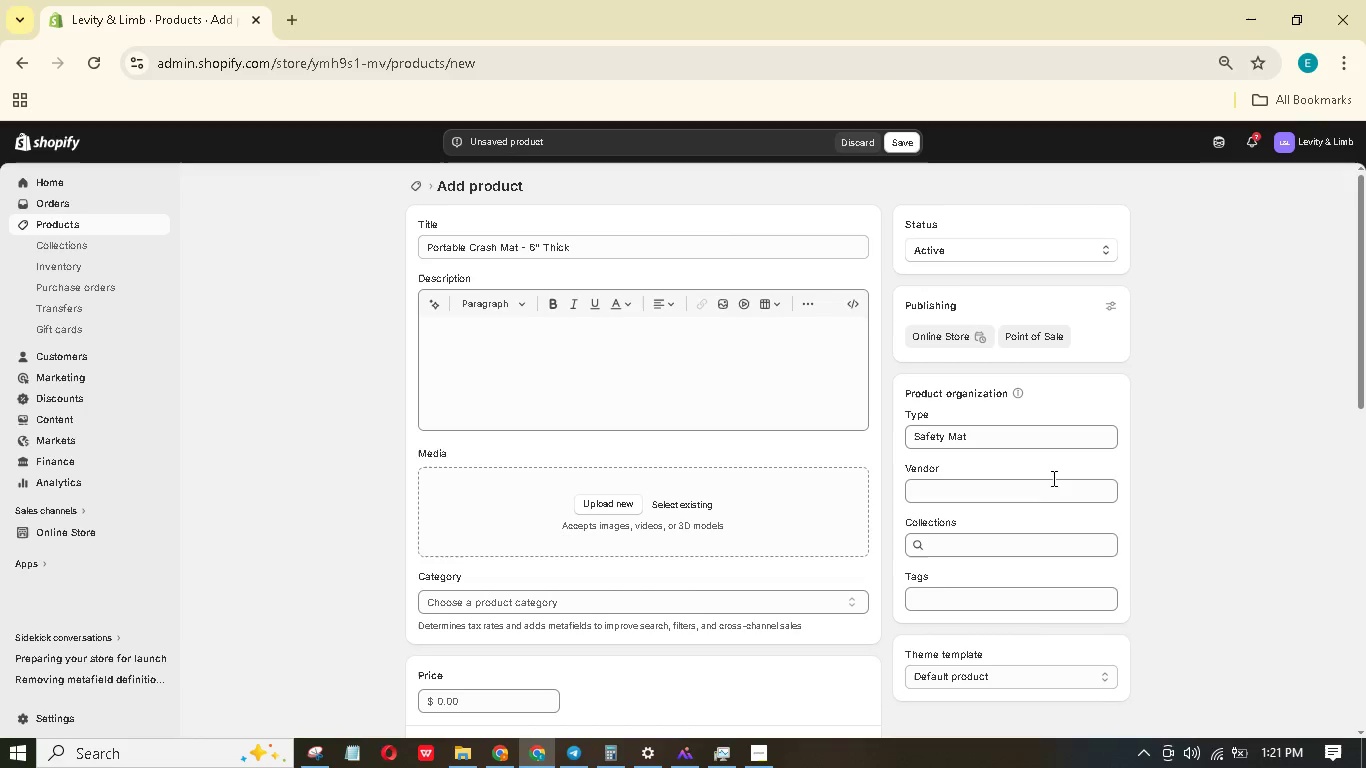 
left_click([1030, 493])
 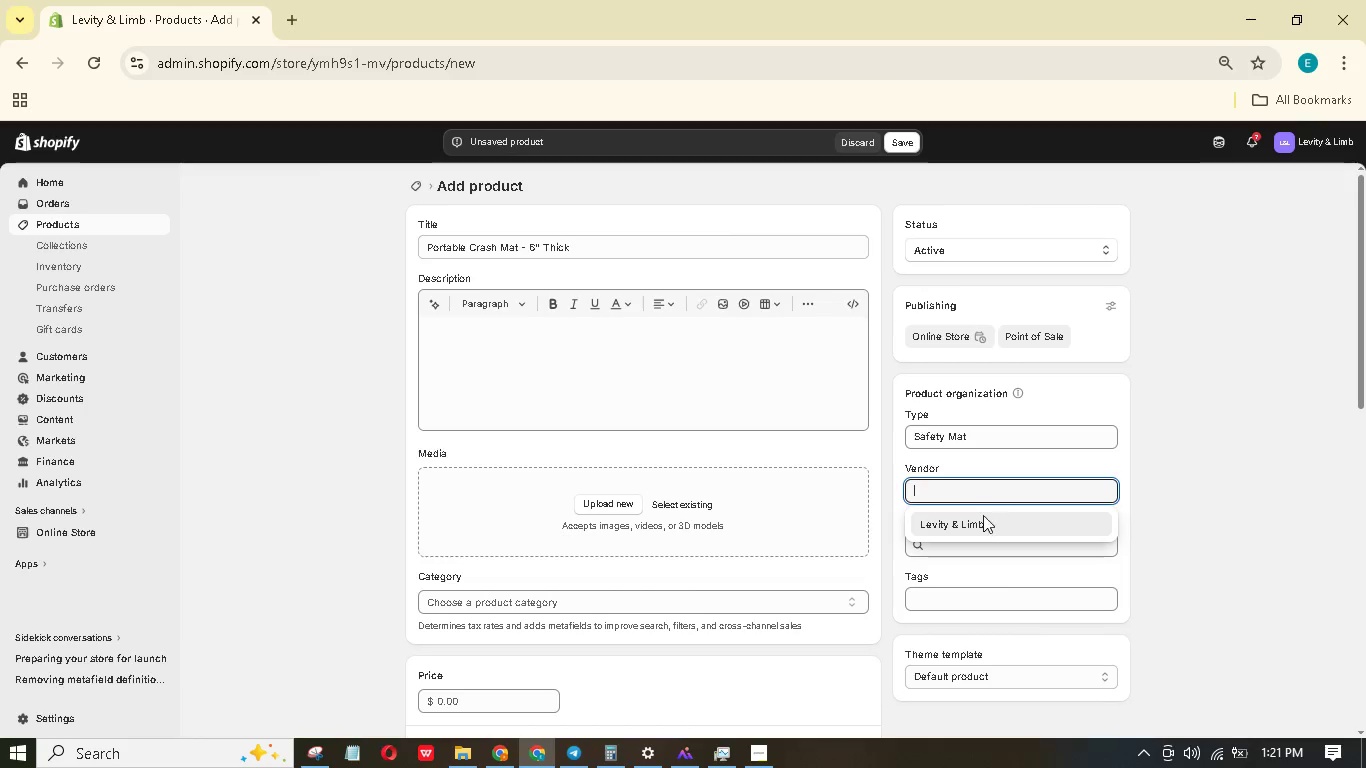 
left_click([983, 517])
 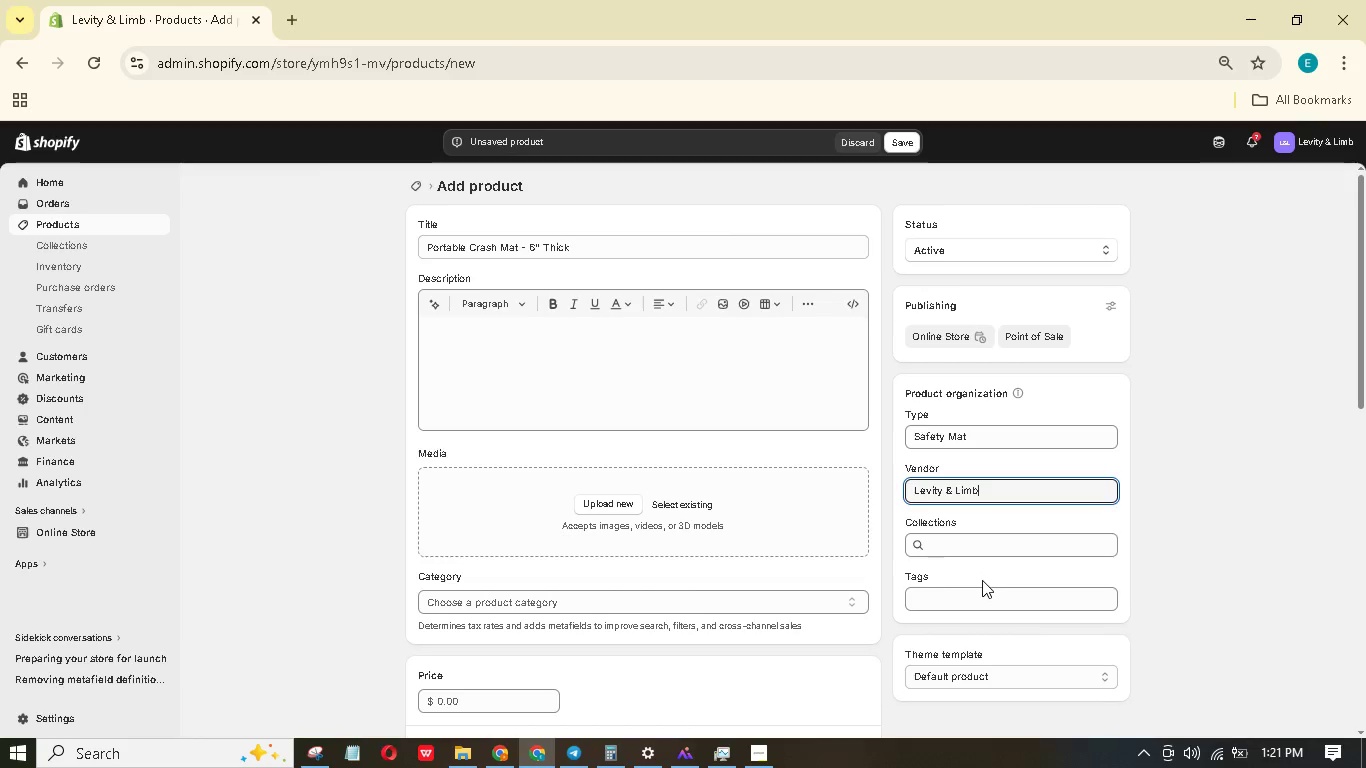 
mouse_move([978, 623])
 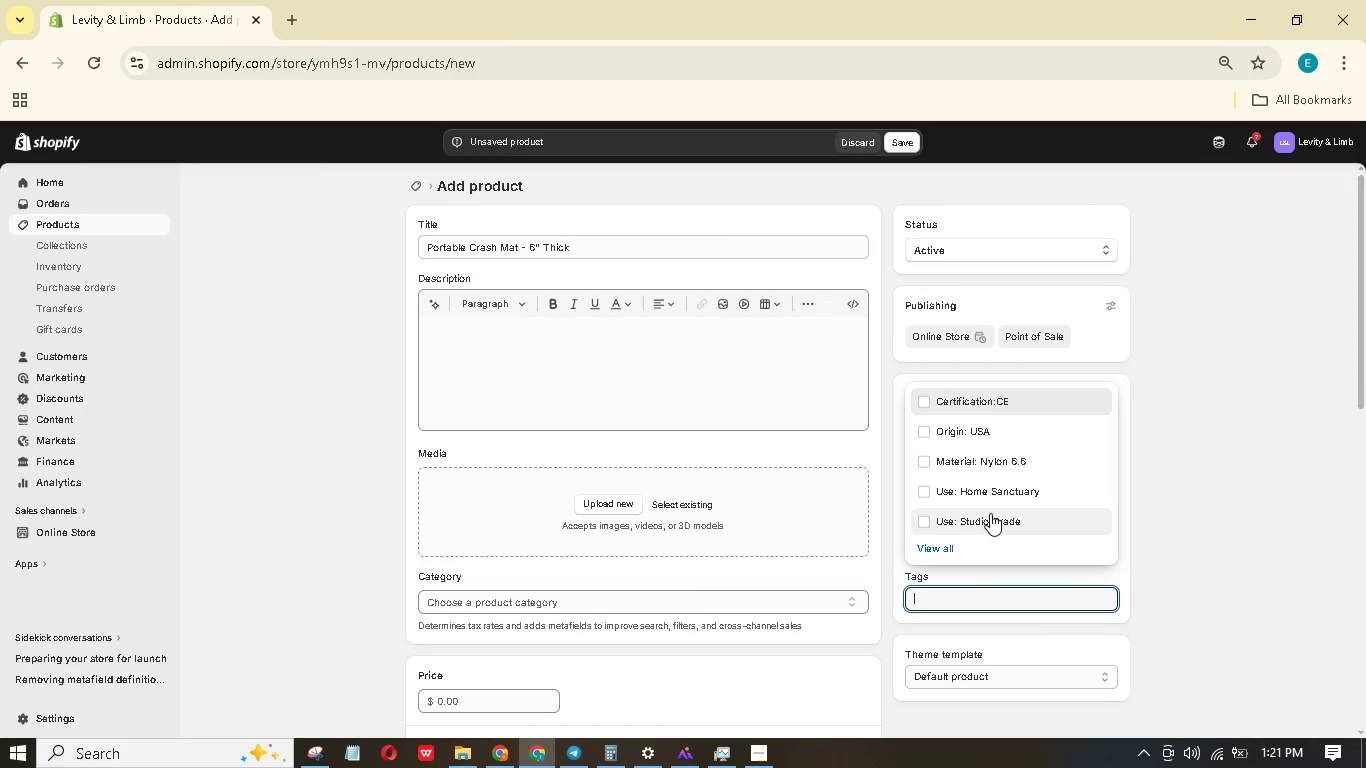 
mouse_move([964, 541])
 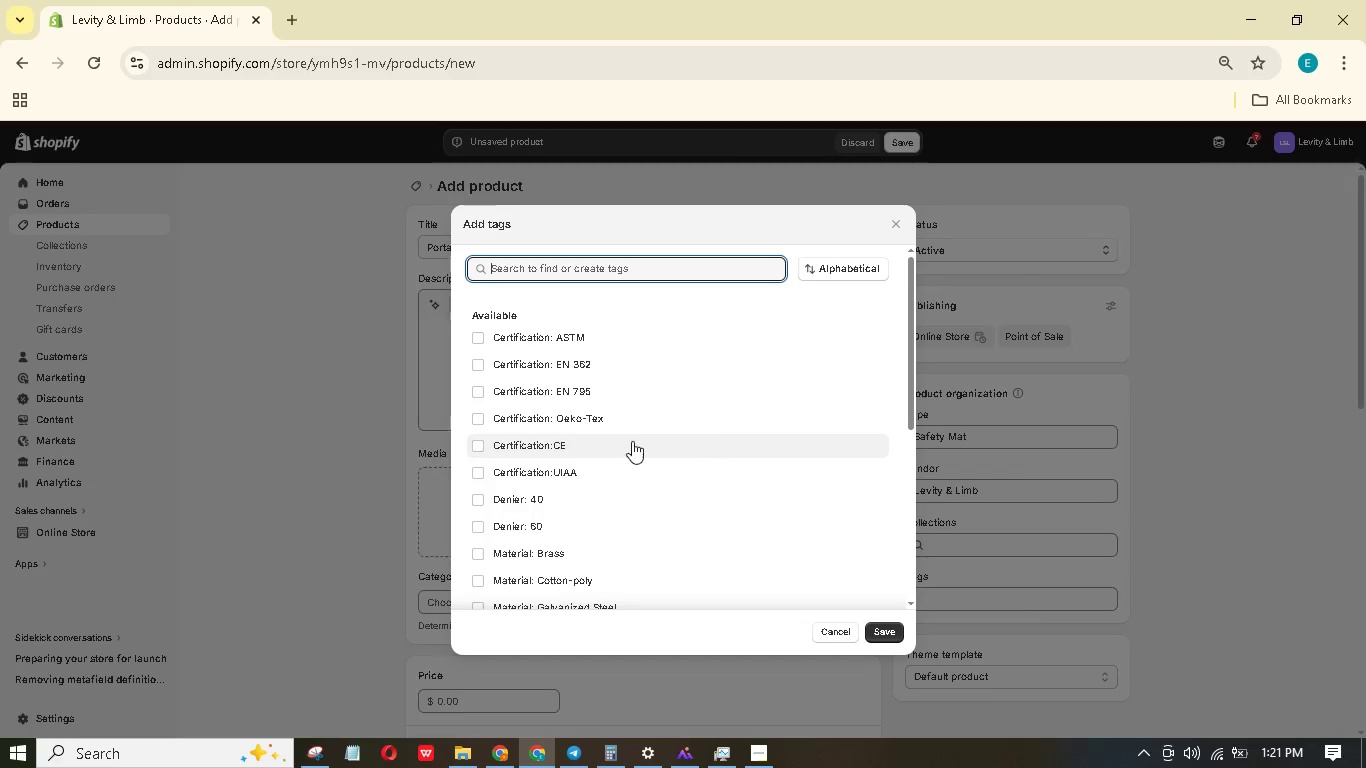 
scroll: coordinate [633, 432], scroll_direction: down, amount: 5.0
 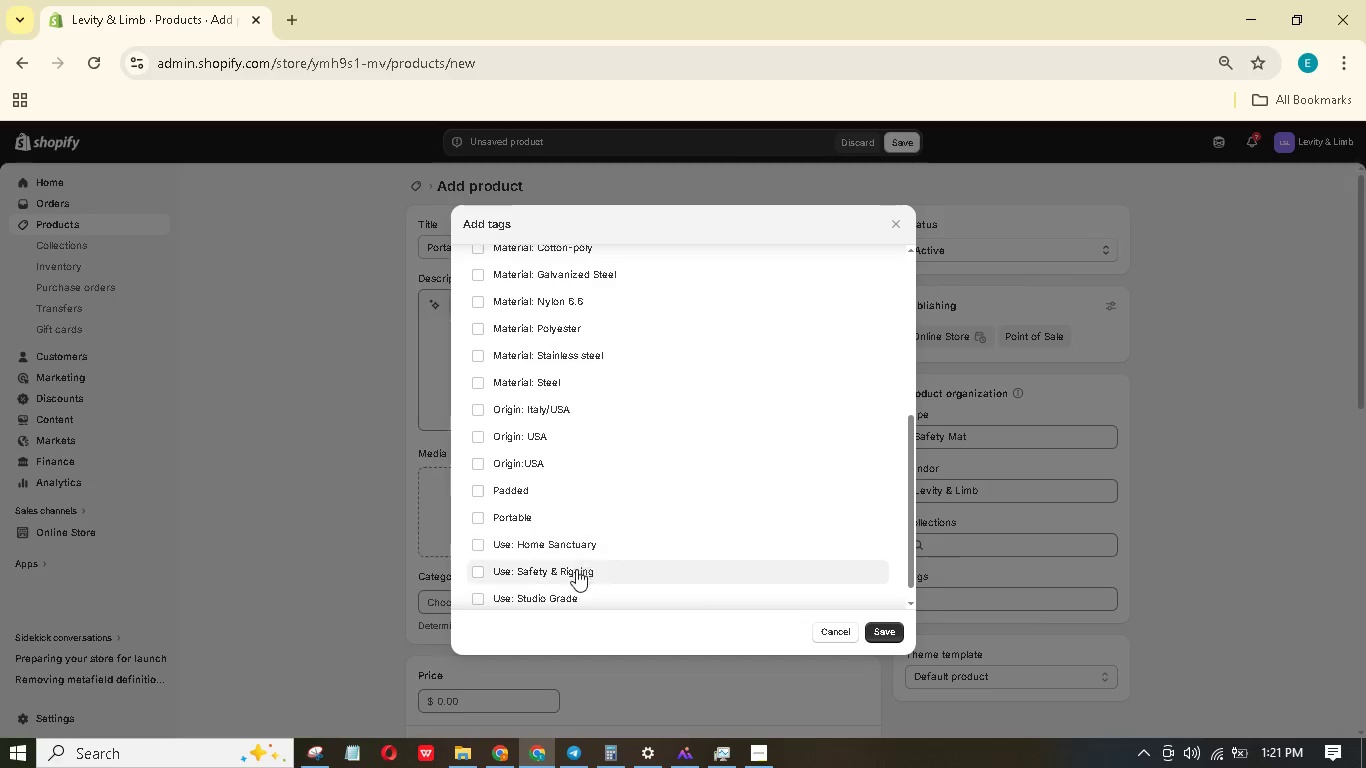 
left_click([573, 573])
 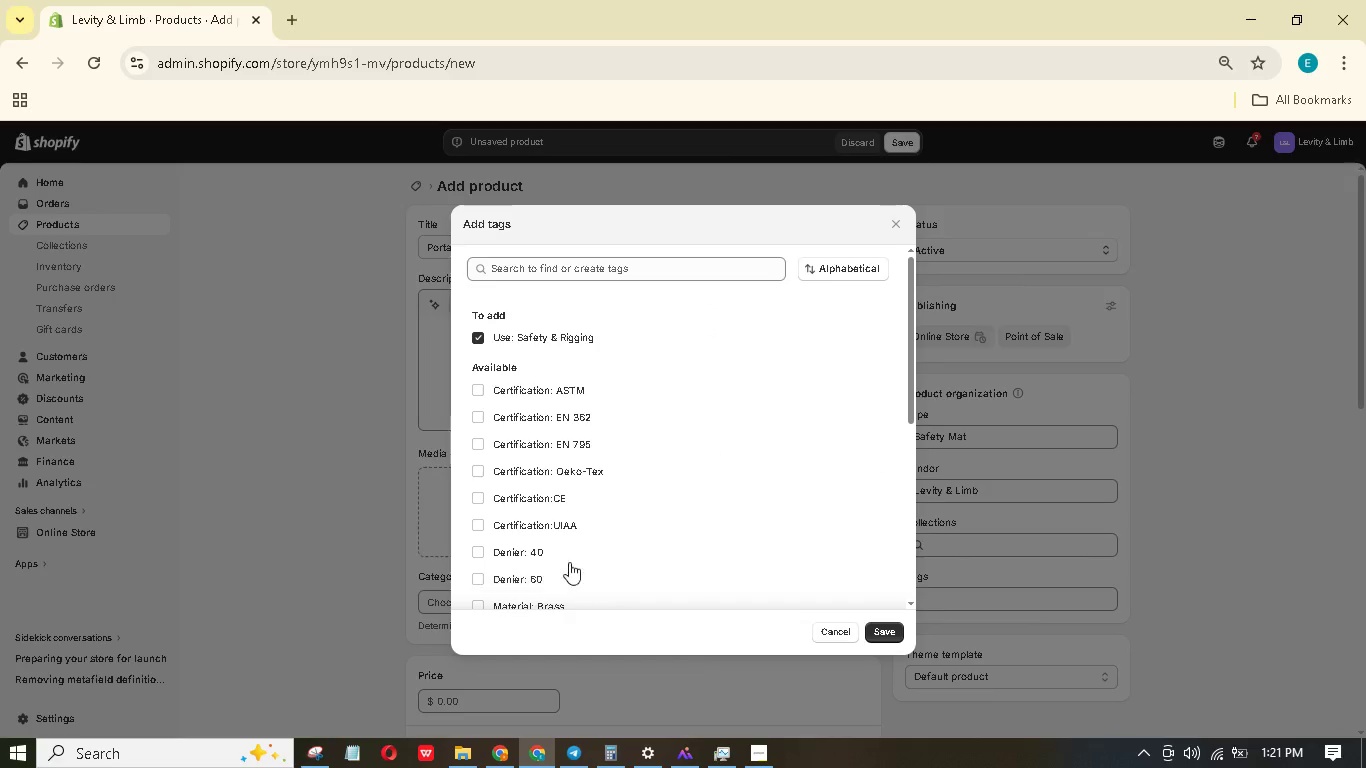 
scroll: coordinate [574, 556], scroll_direction: down, amount: 5.0
 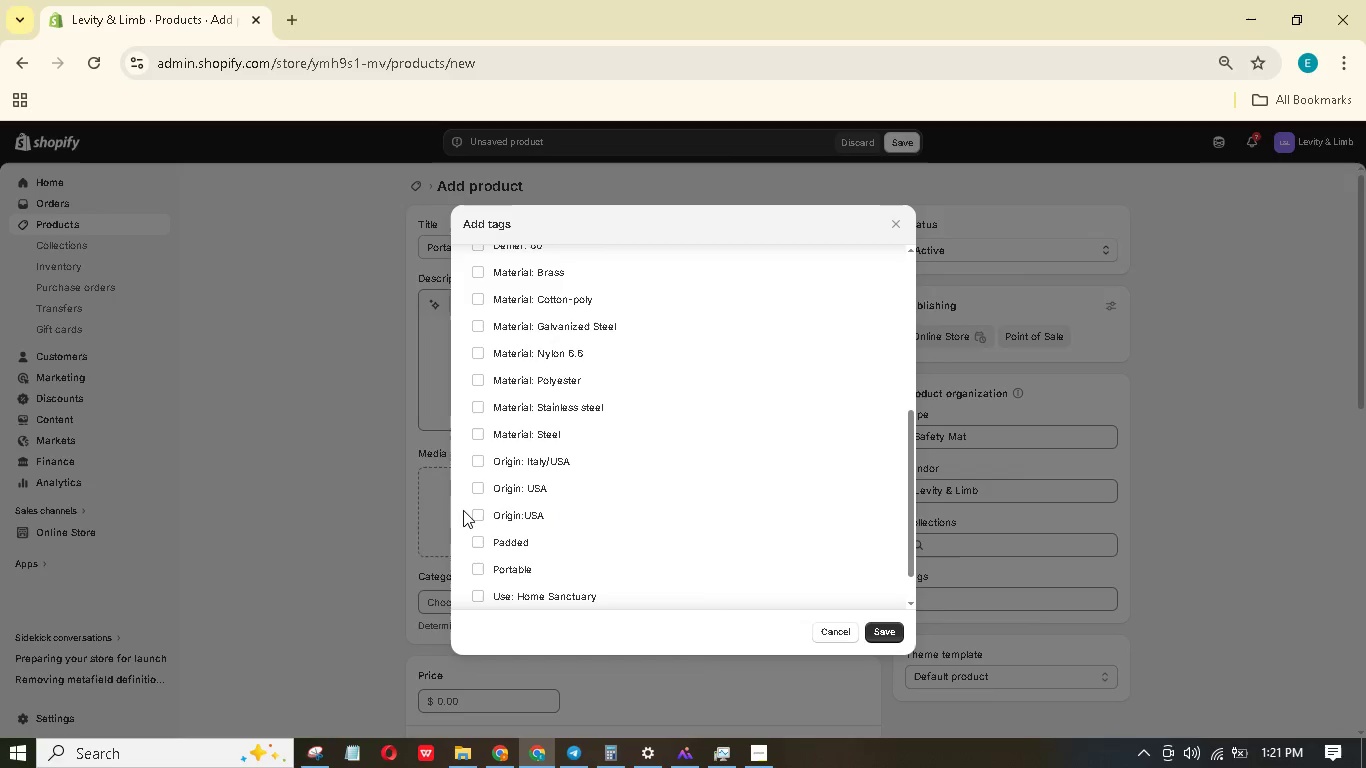 
left_click([476, 515])
 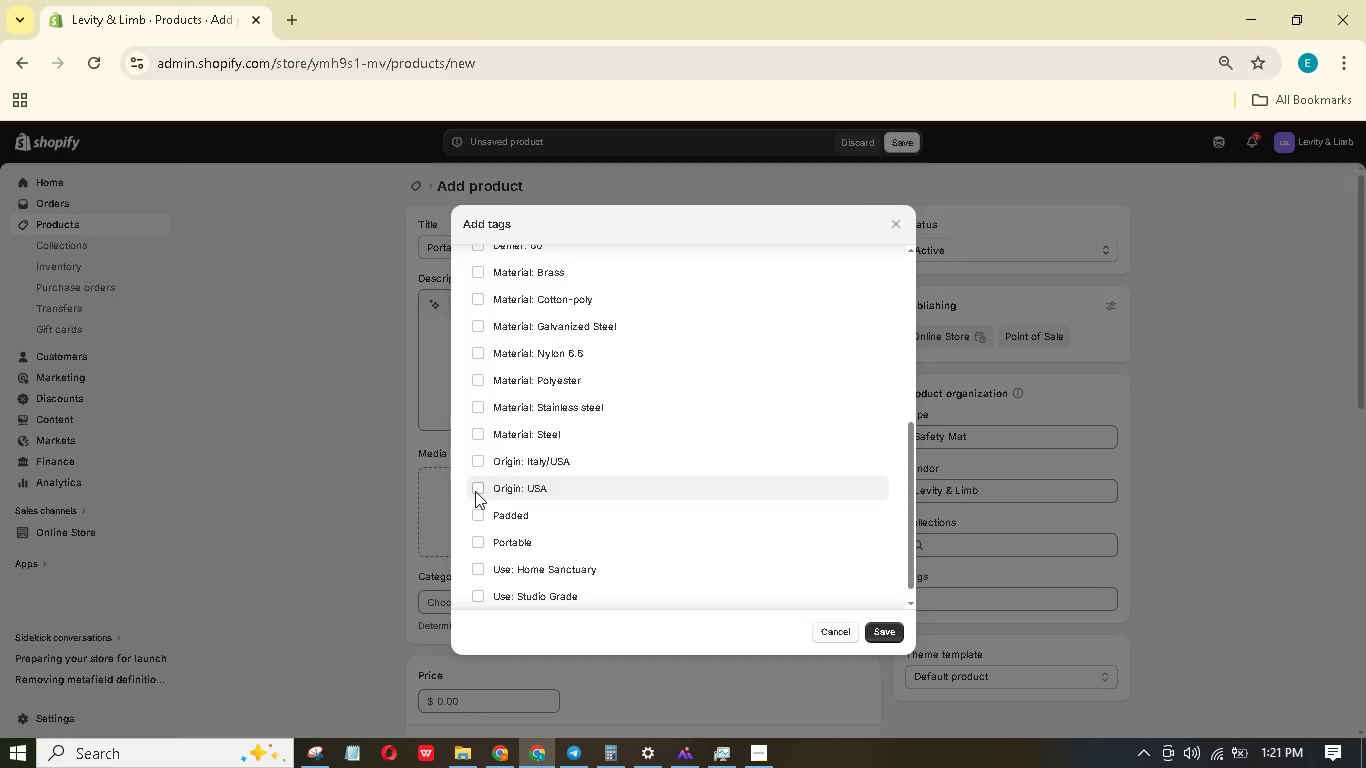 
left_click([478, 490])
 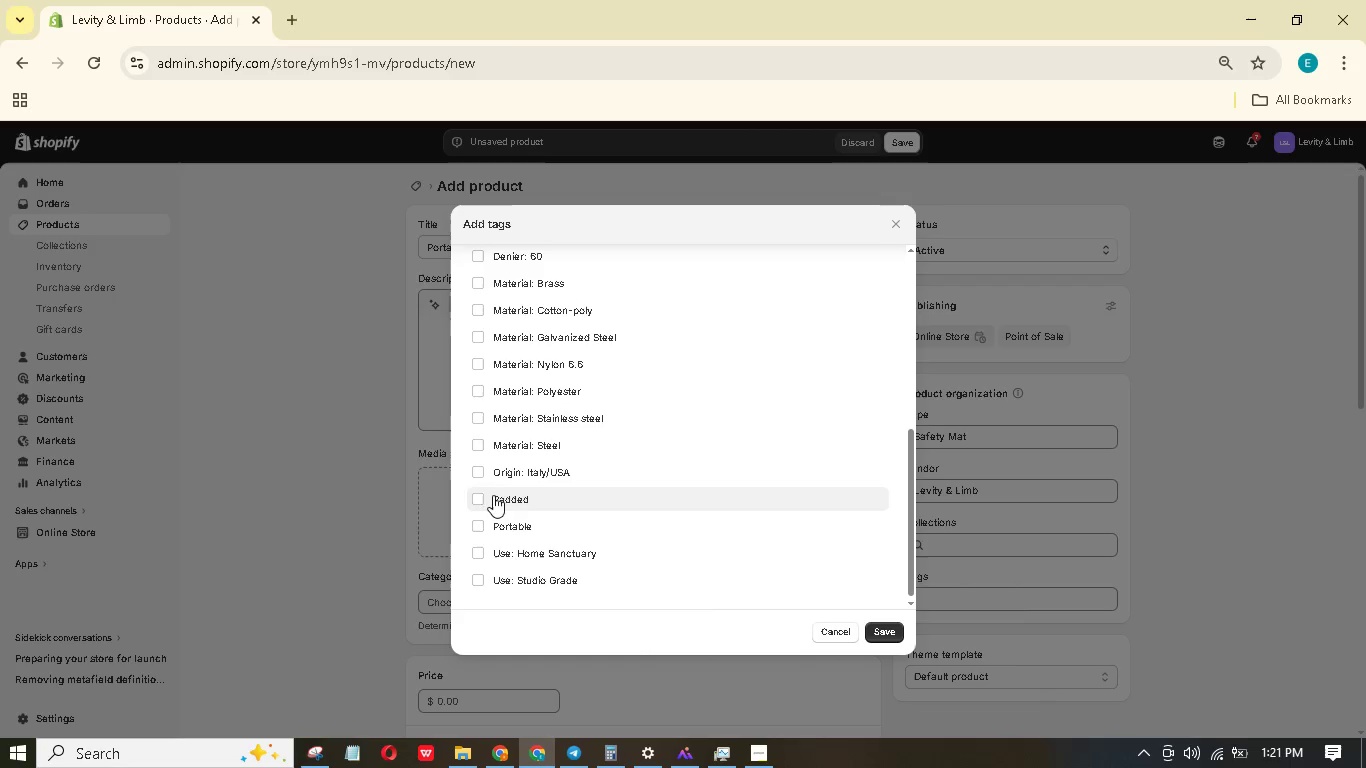 
scroll: coordinate [509, 503], scroll_direction: up, amount: 5.0
 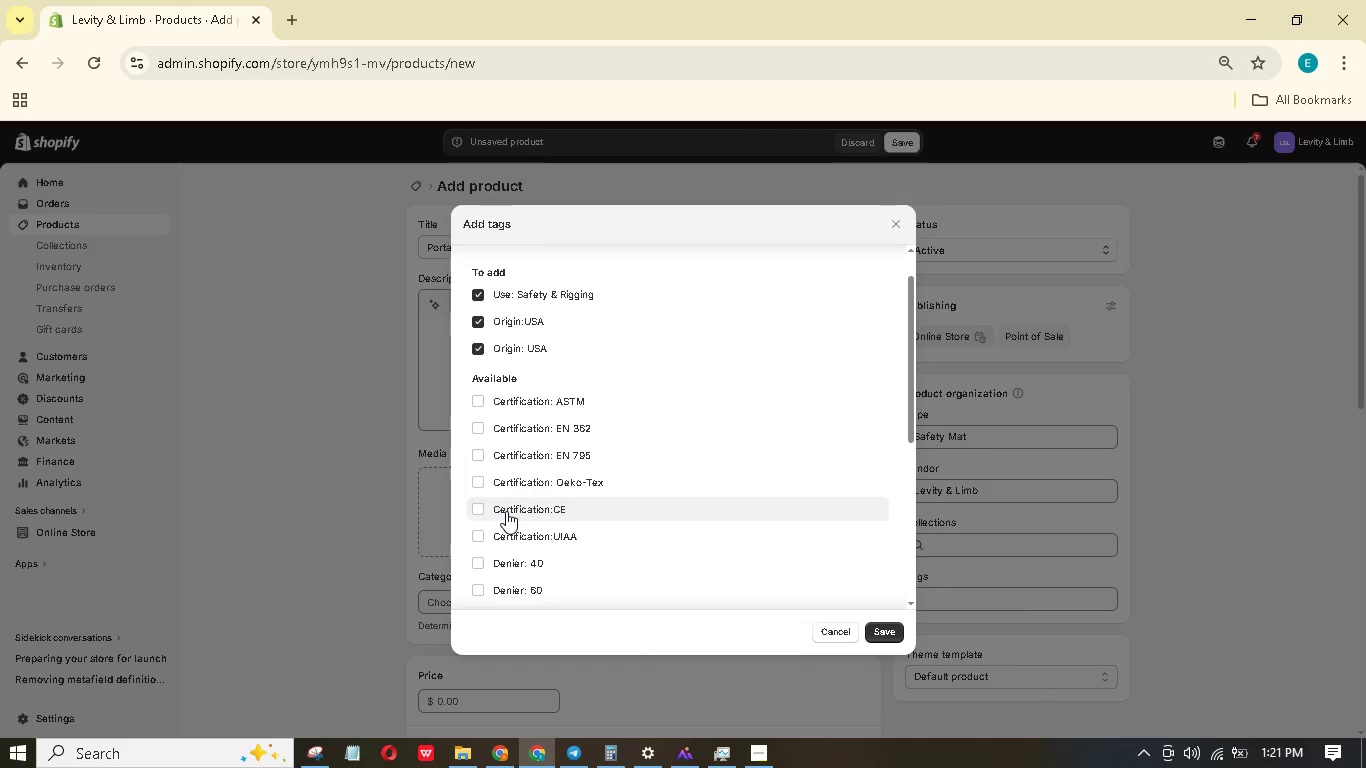 
left_click([506, 511])
 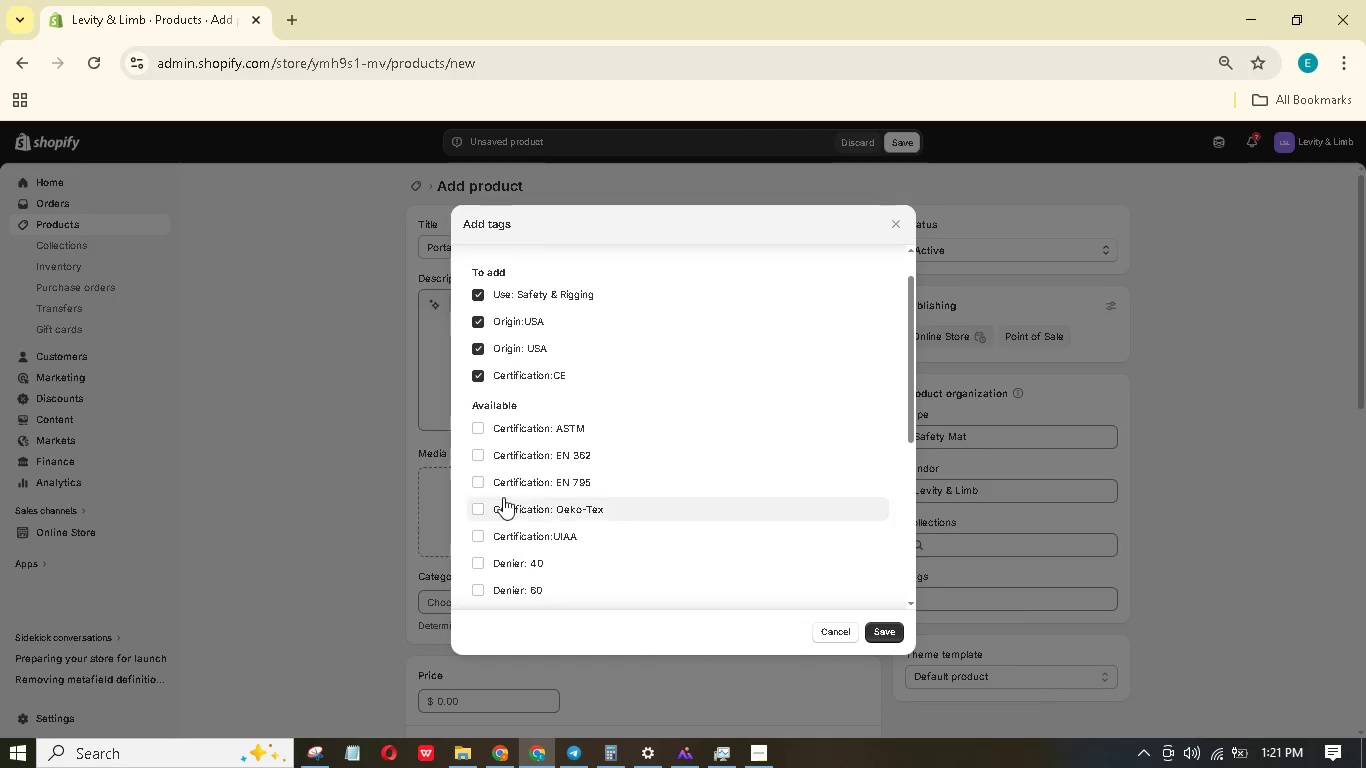 
left_click([529, 422])
 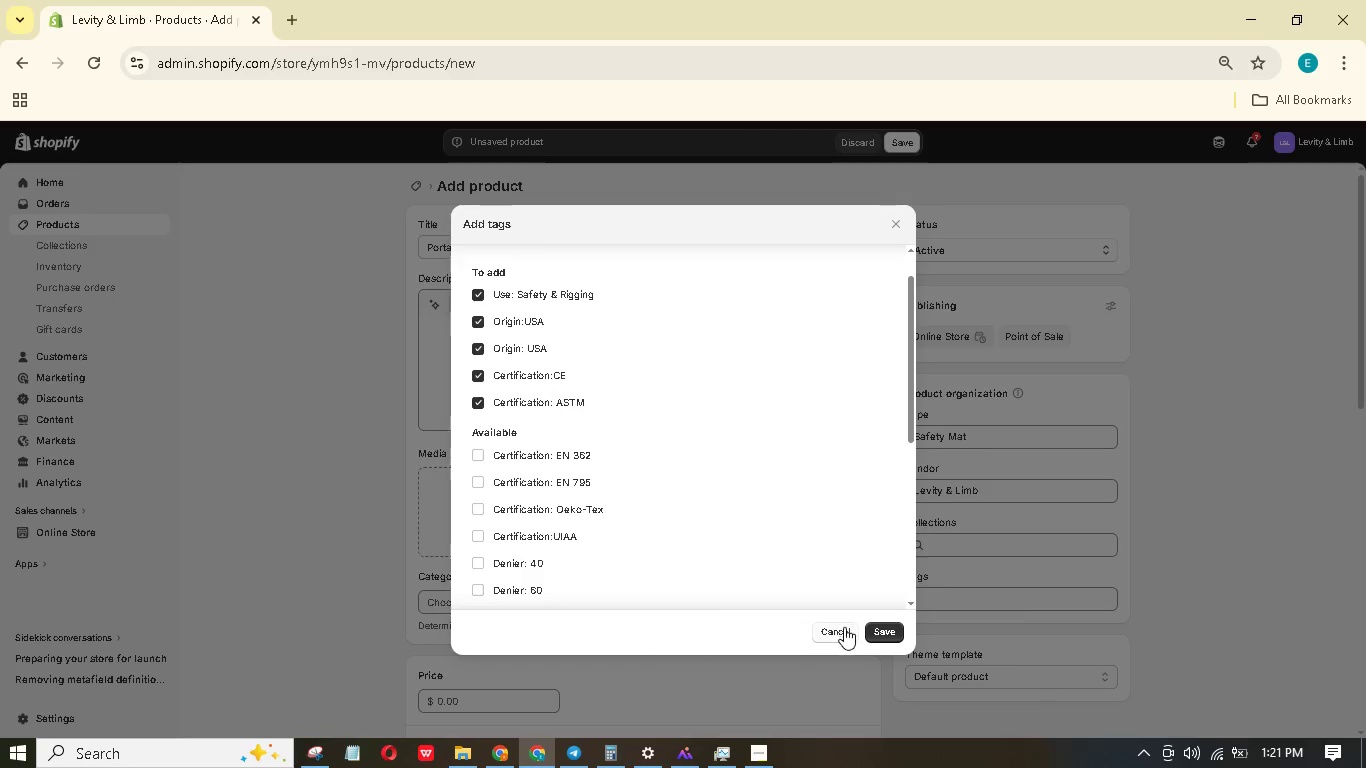 
scroll: coordinate [795, 510], scroll_direction: up, amount: 7.0
 